 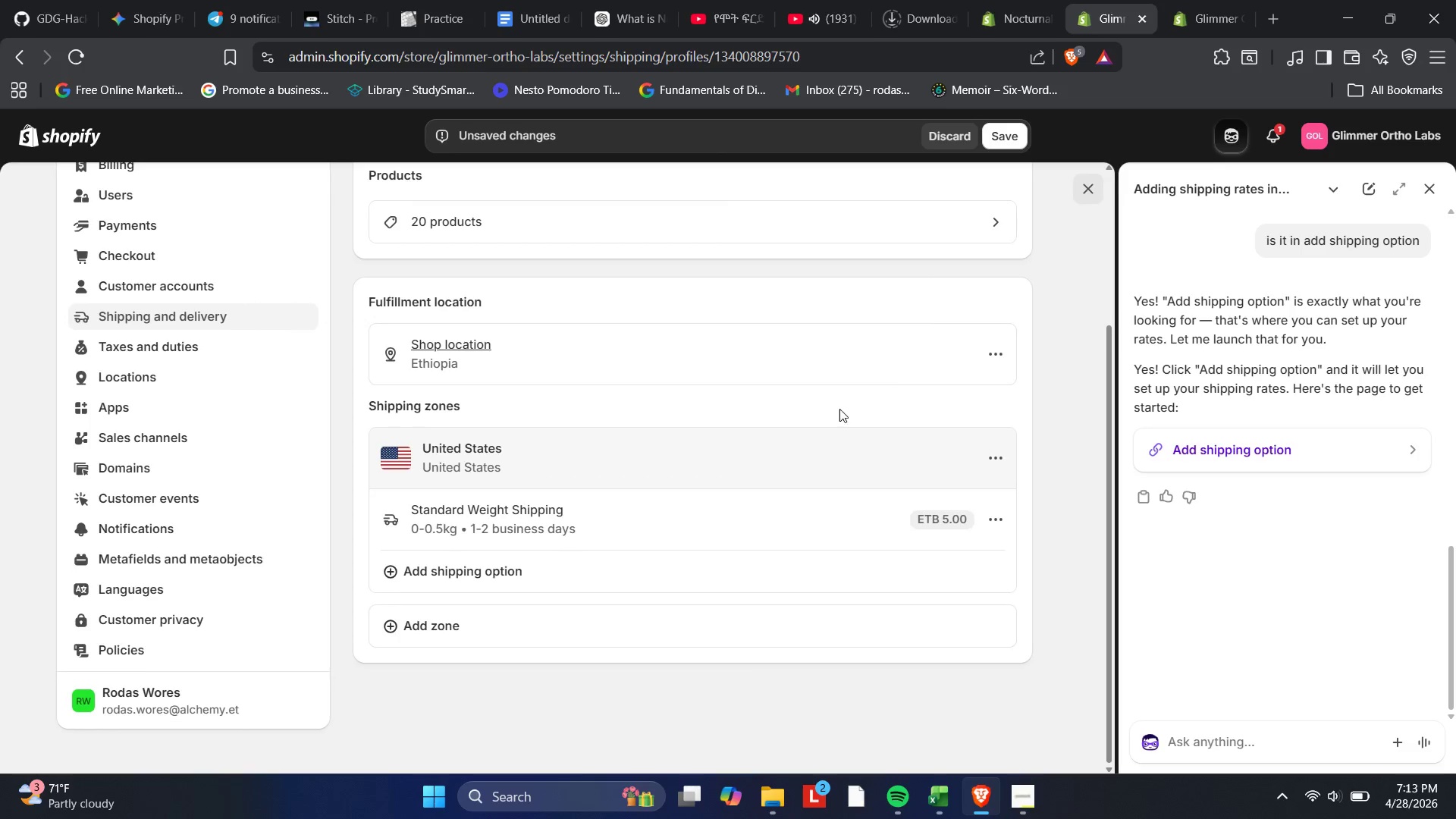 
left_click([990, 460])
 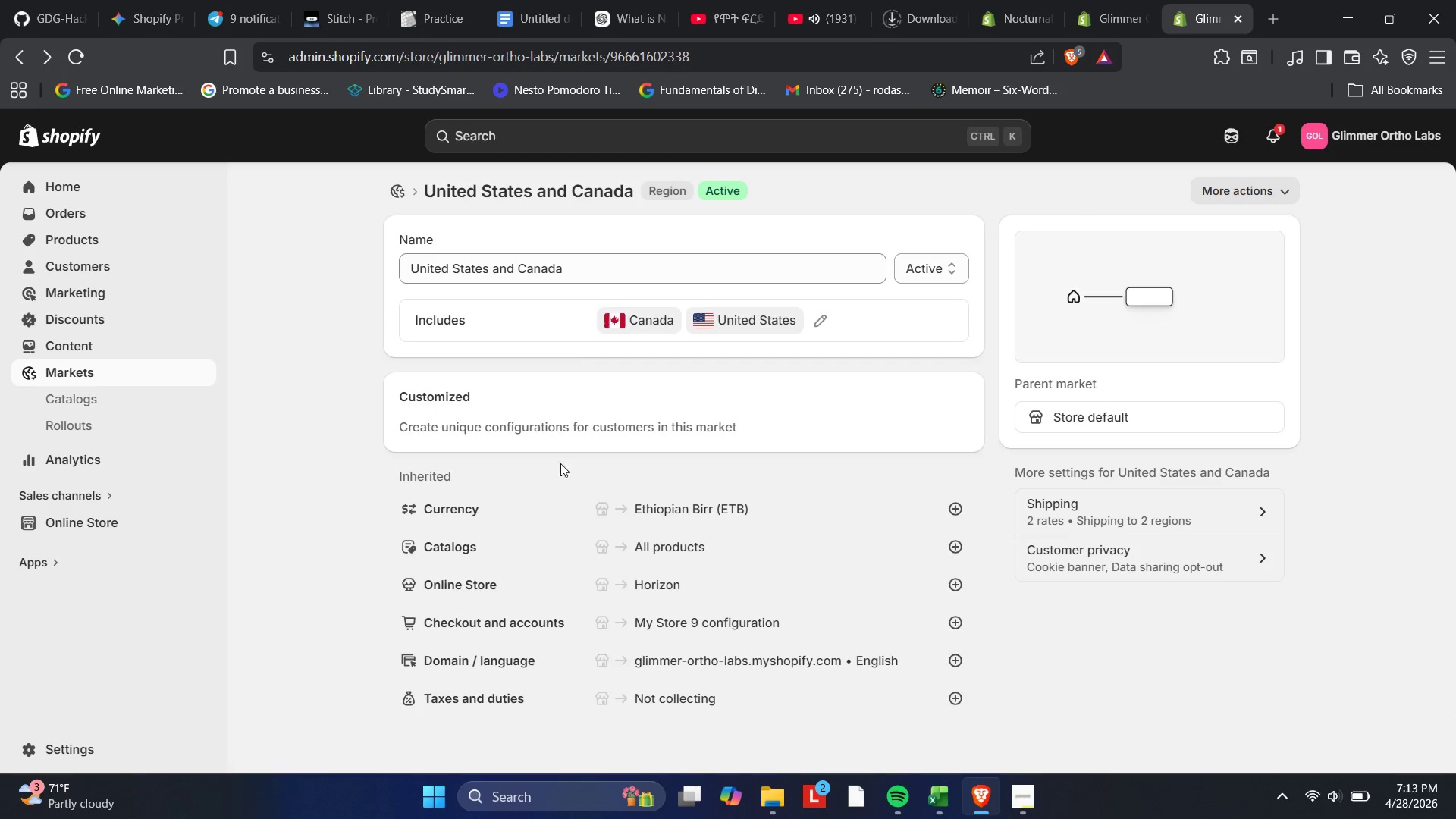 
left_click([773, 507])
 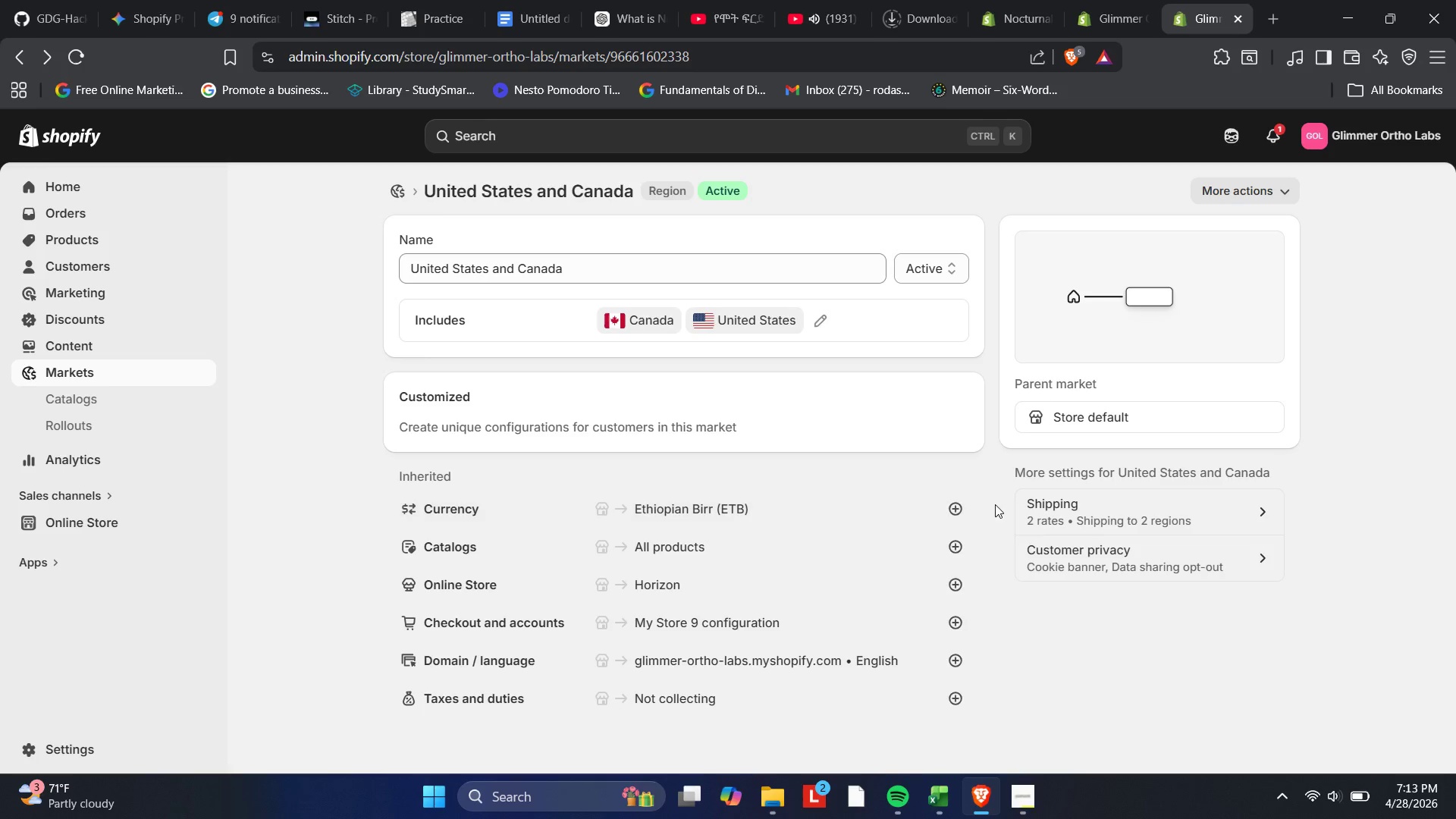 
left_click([959, 507])
 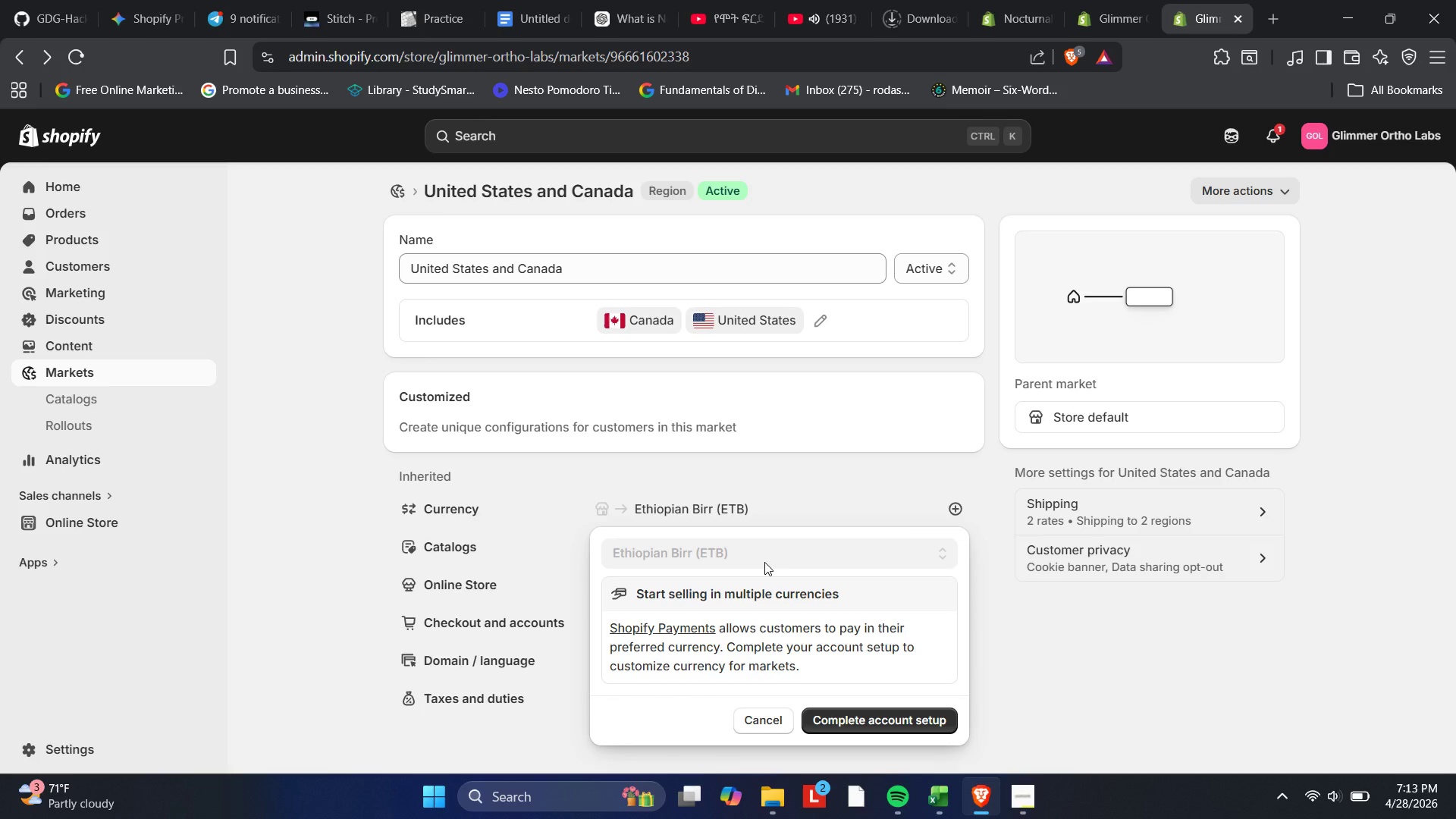 
left_click([764, 562])
 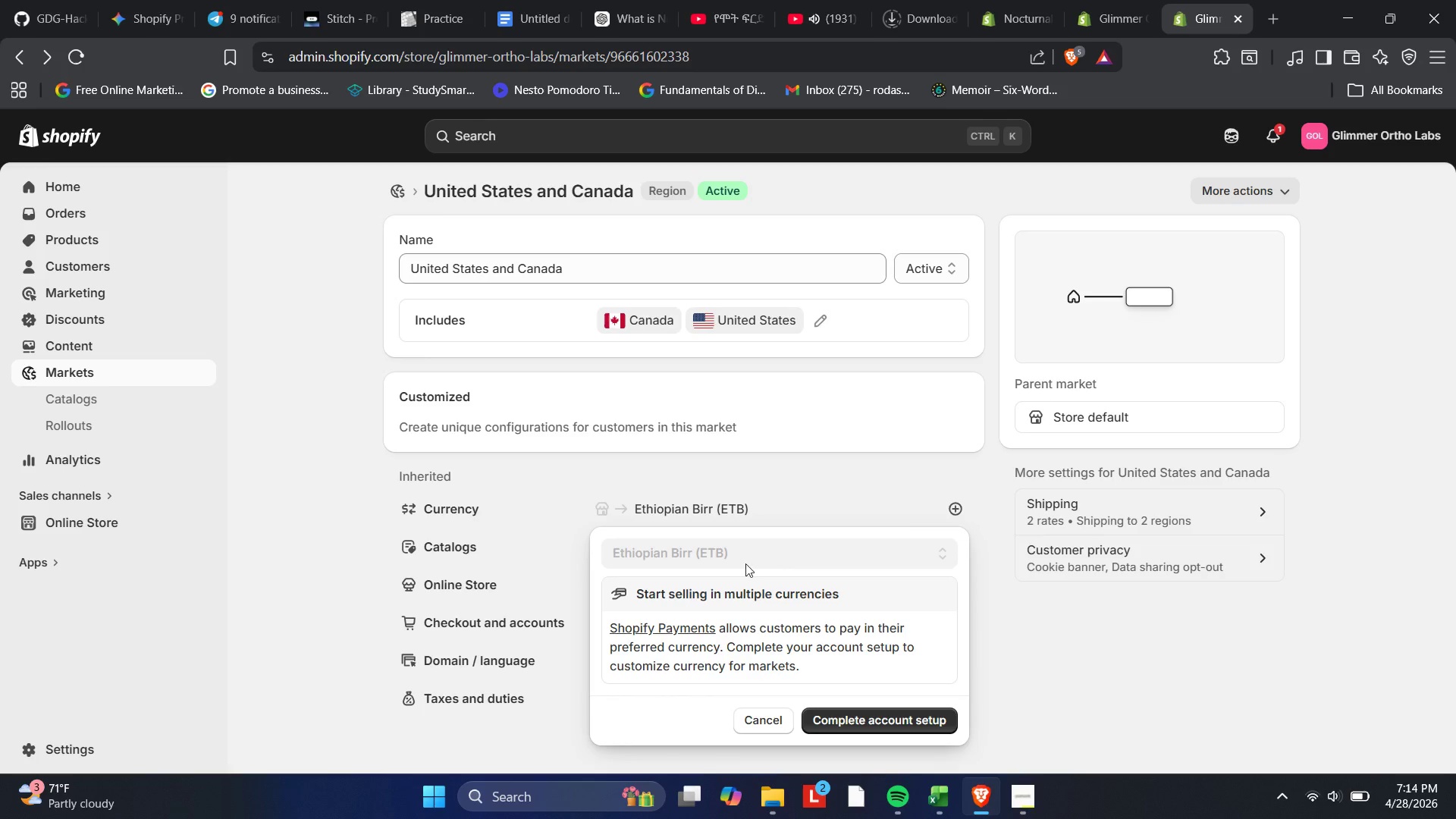 
left_click([685, 554])
 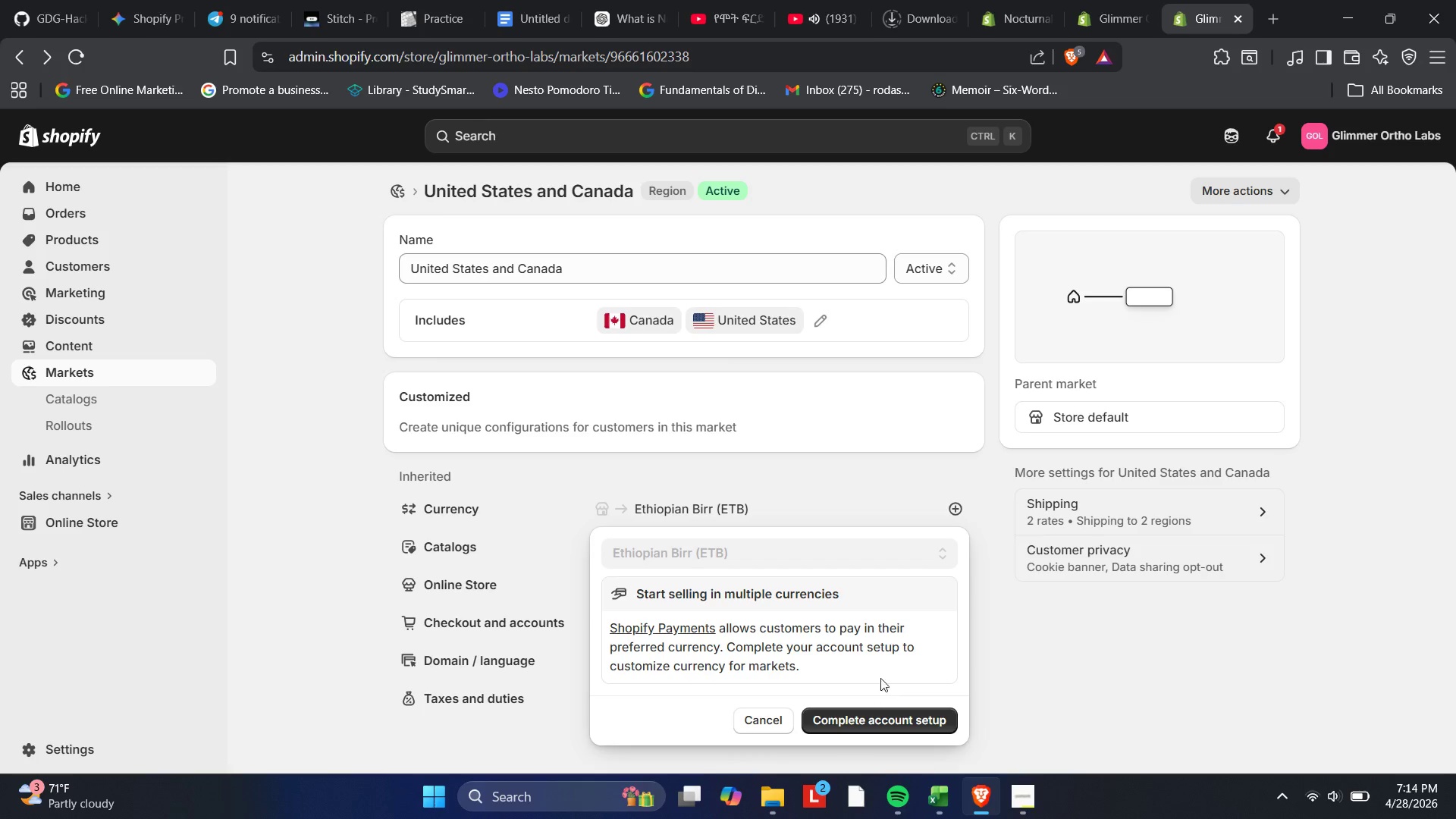 
left_click([999, 624])
 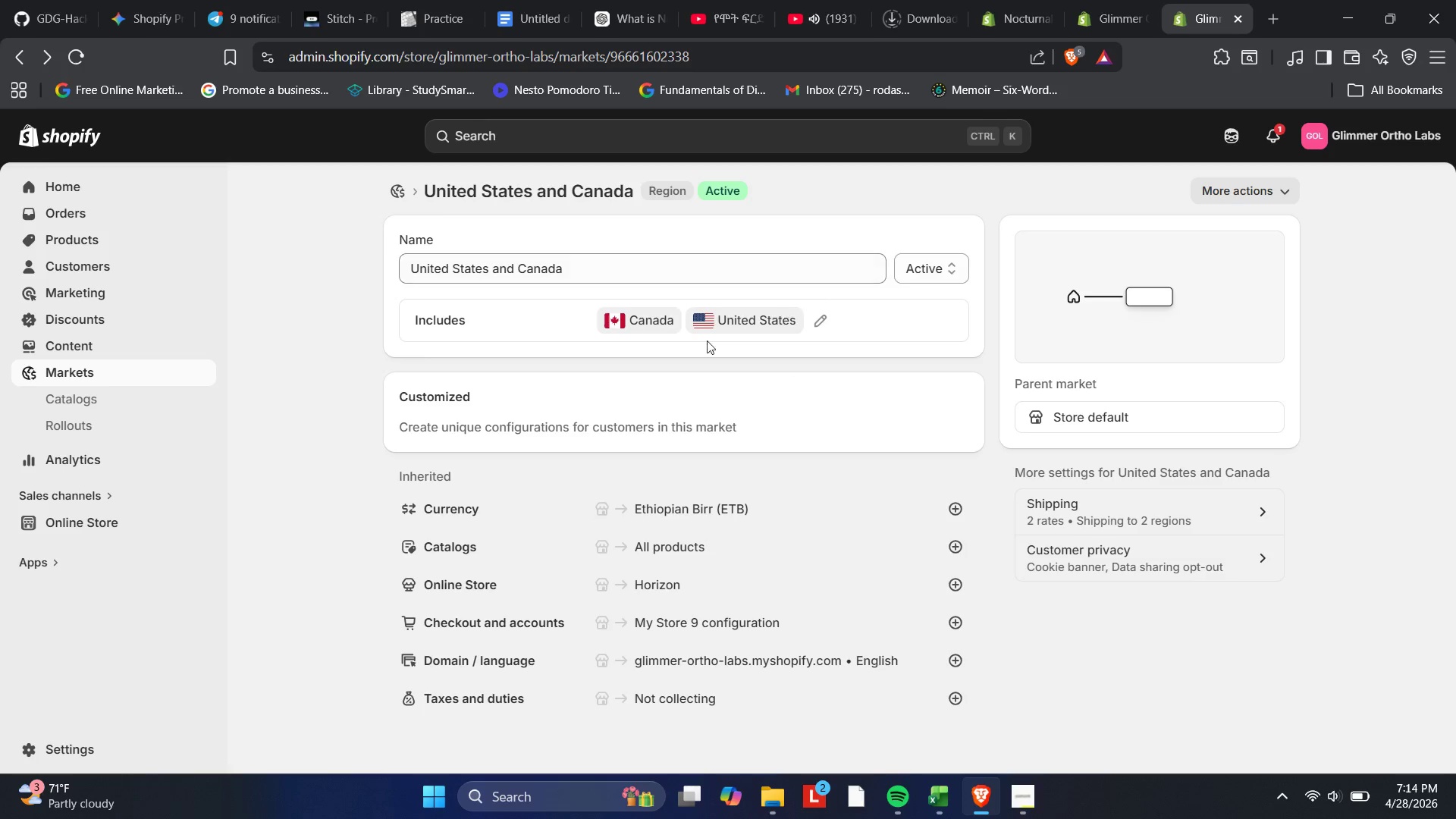 
scroll: coordinate [686, 349], scroll_direction: none, amount: 0.0
 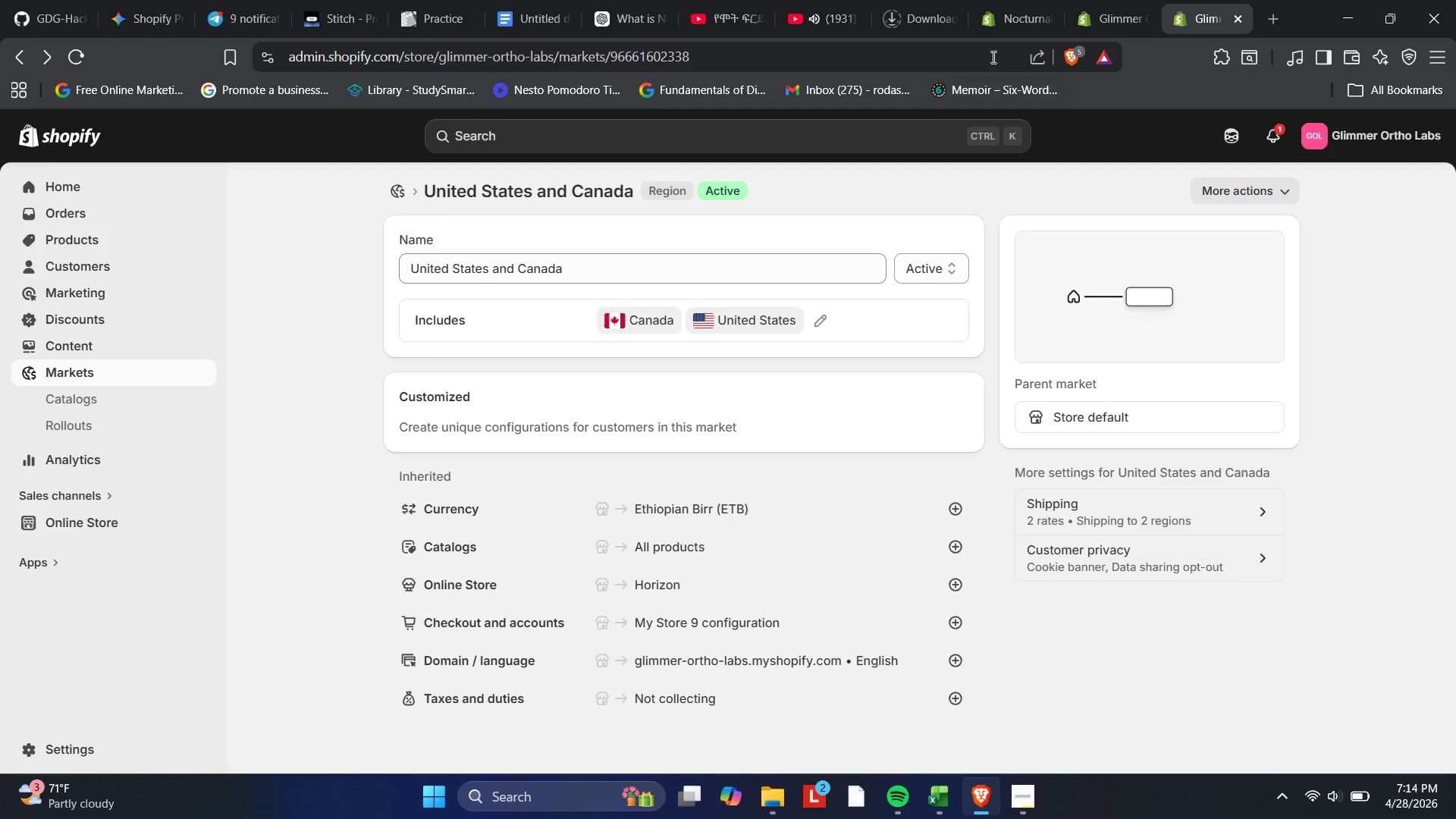 
left_click([1094, 15])
 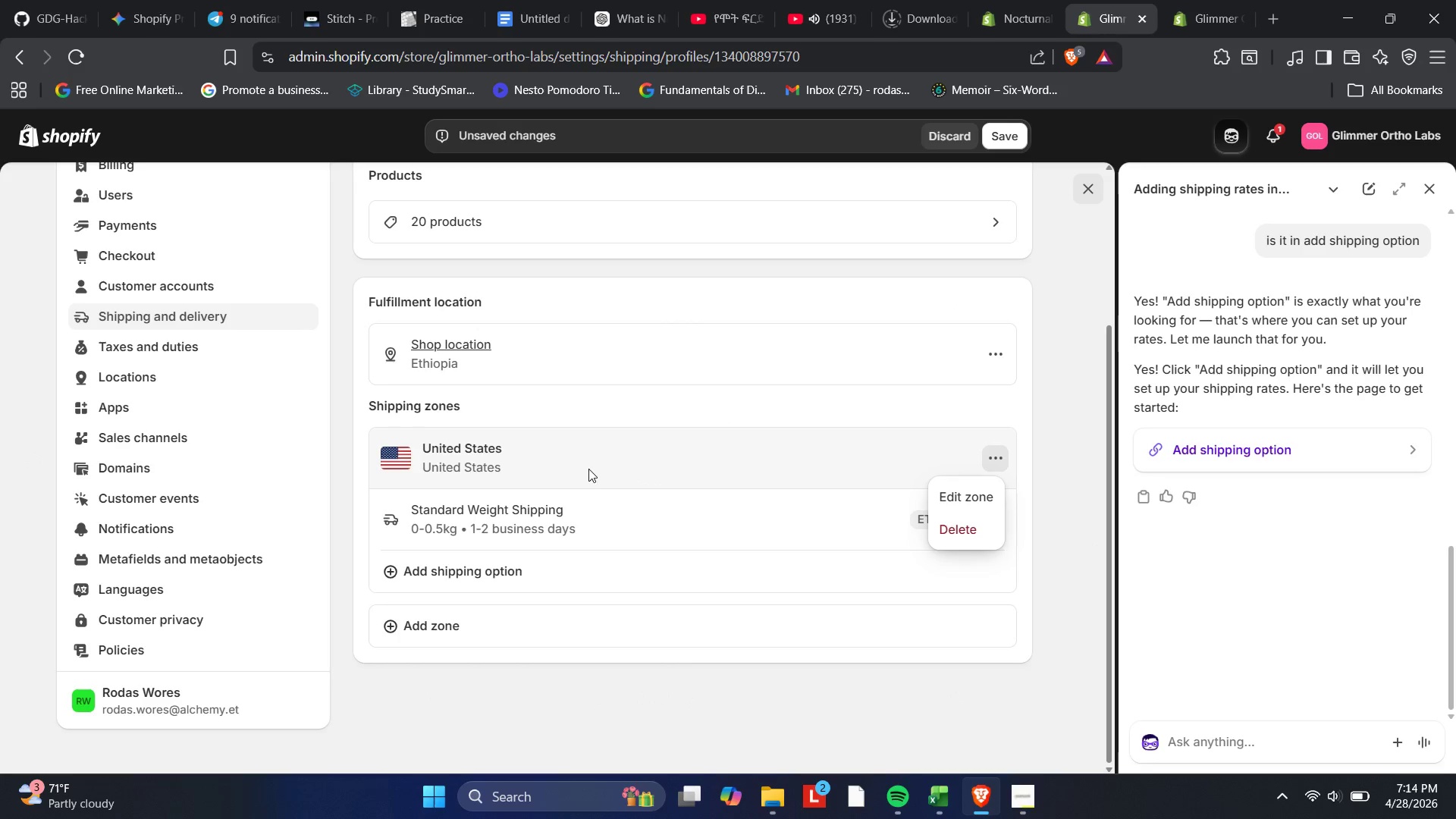 
left_click([657, 559])
 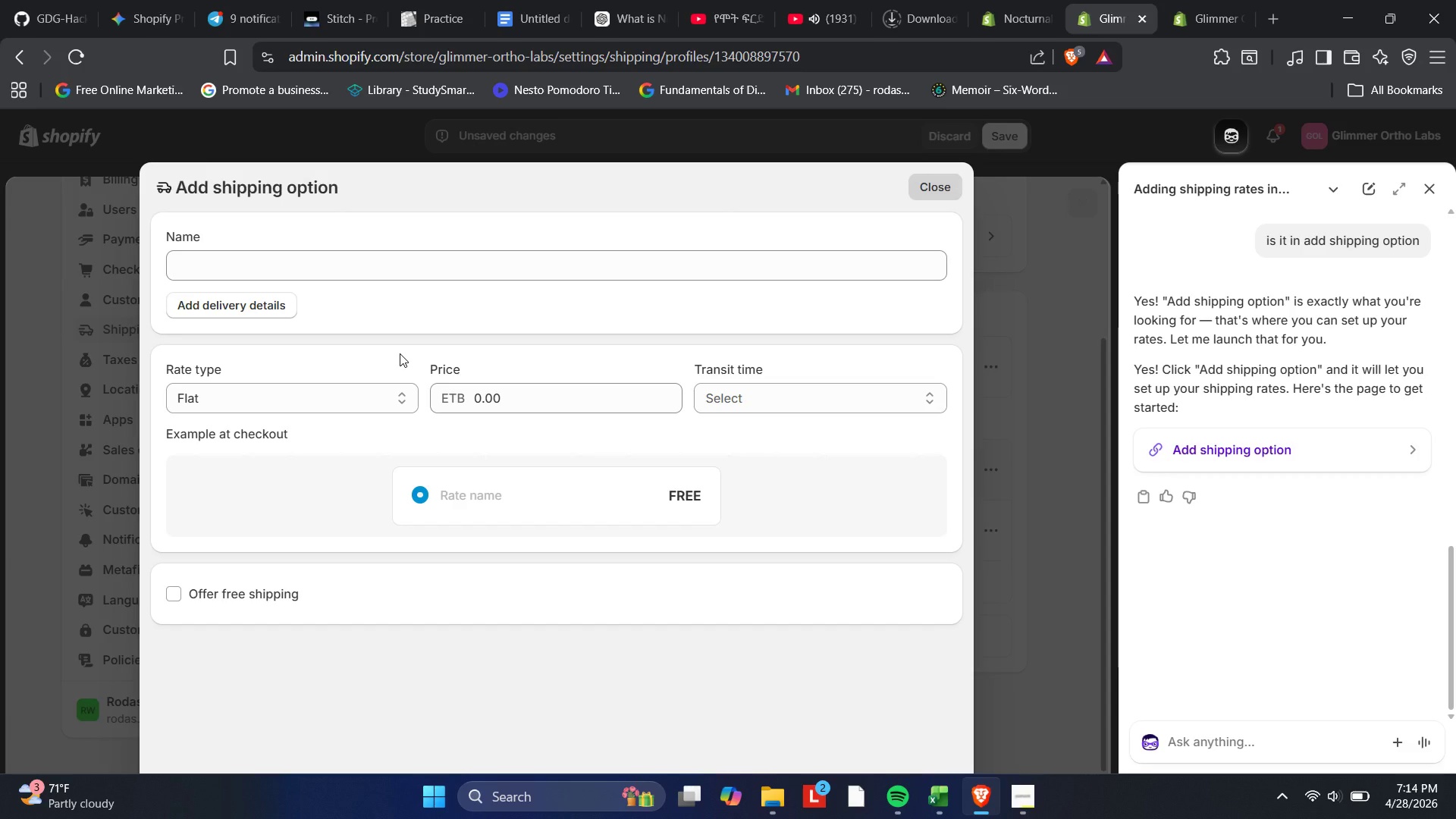 
wait(14.41)
 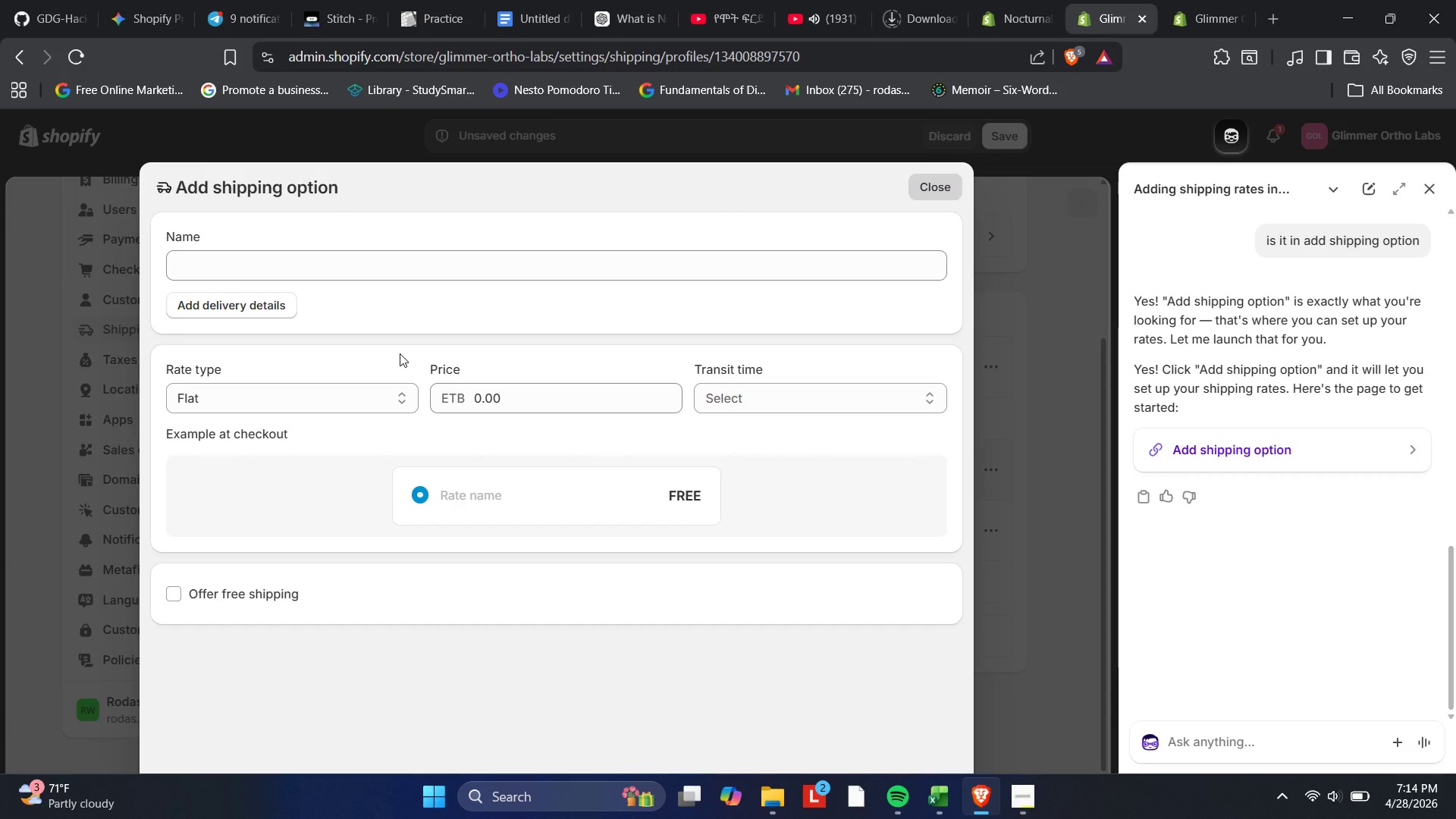 
left_click([224, 279])
 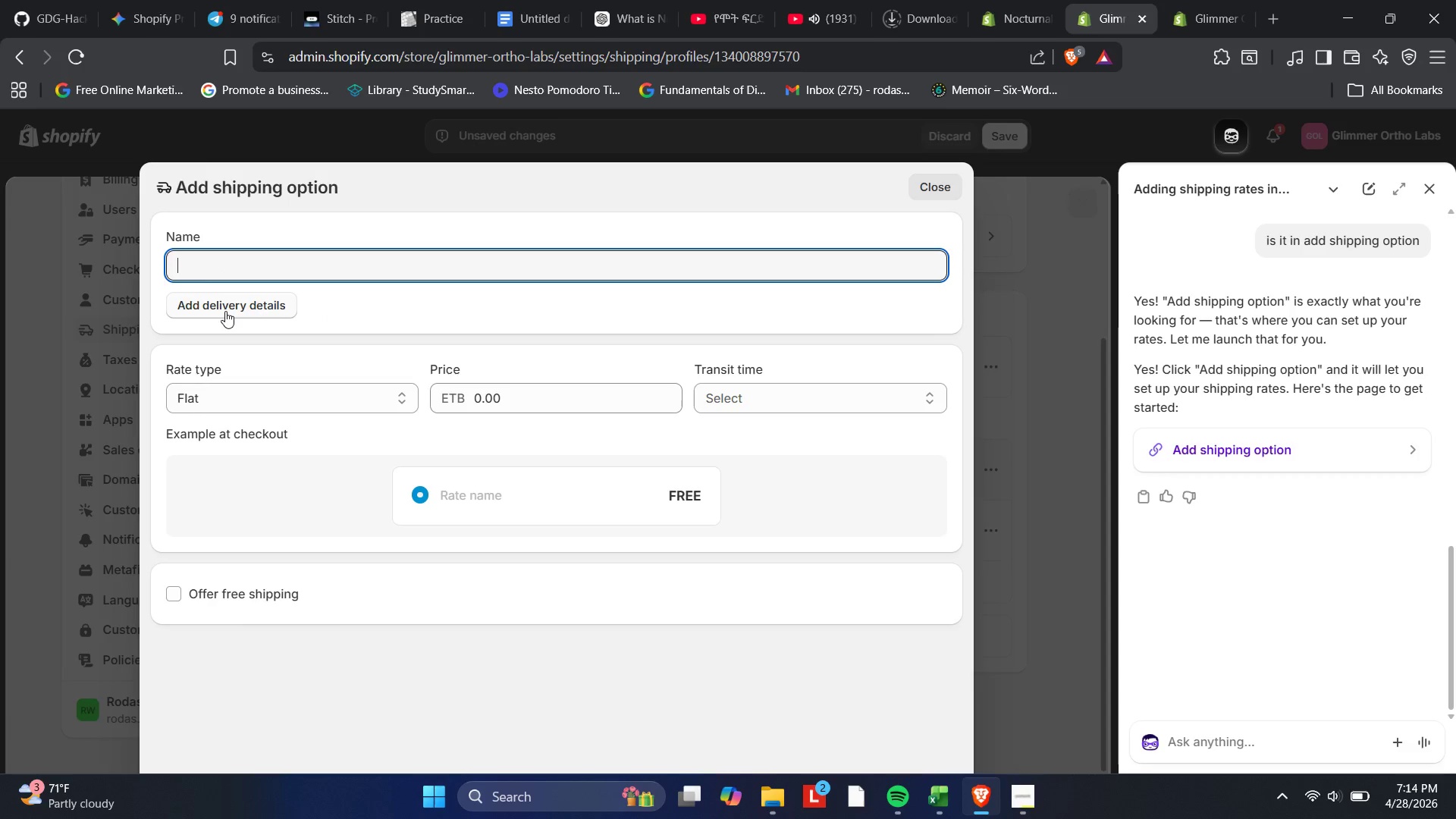 
wait(10.64)
 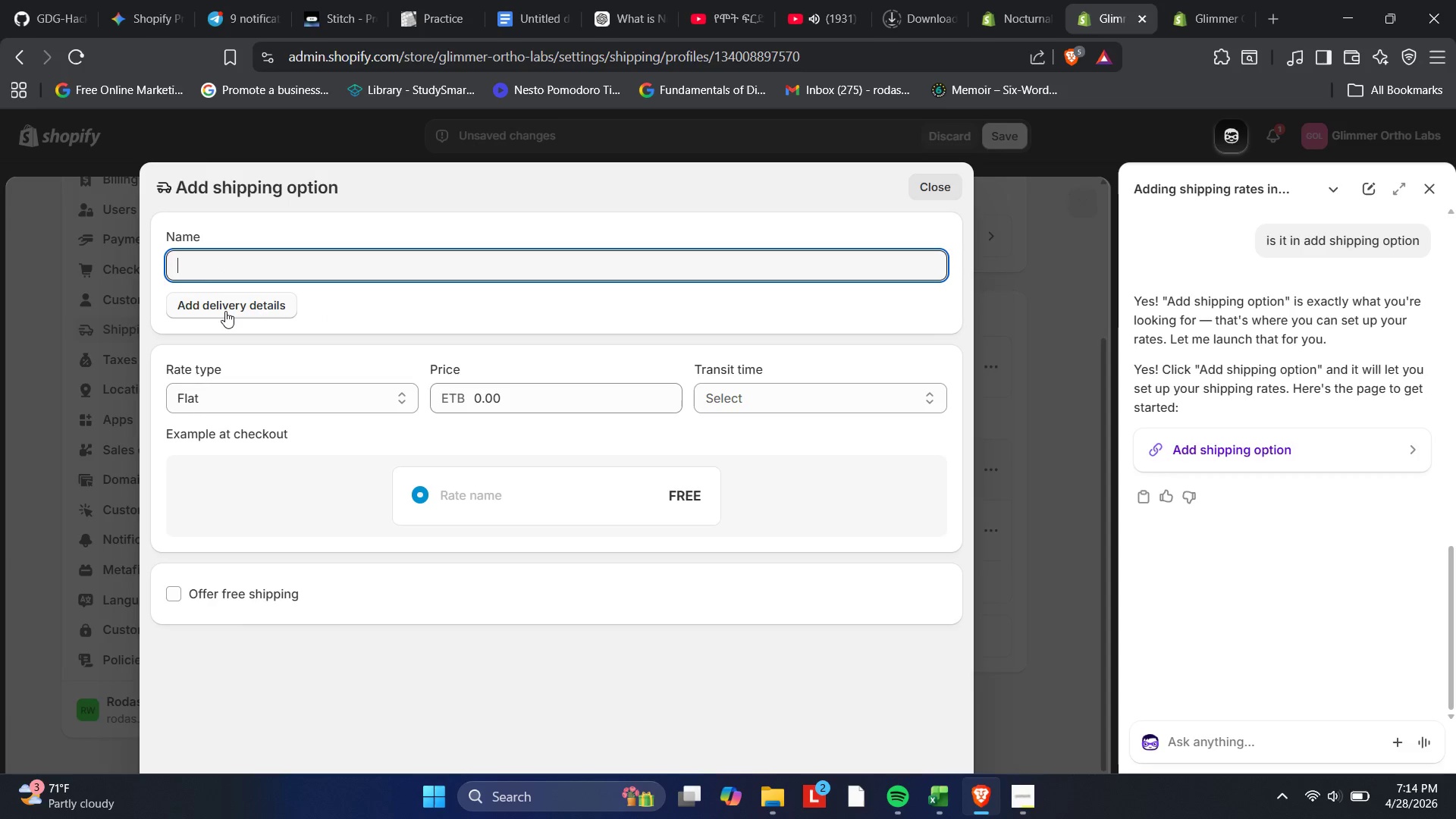 
type(Heavy)
 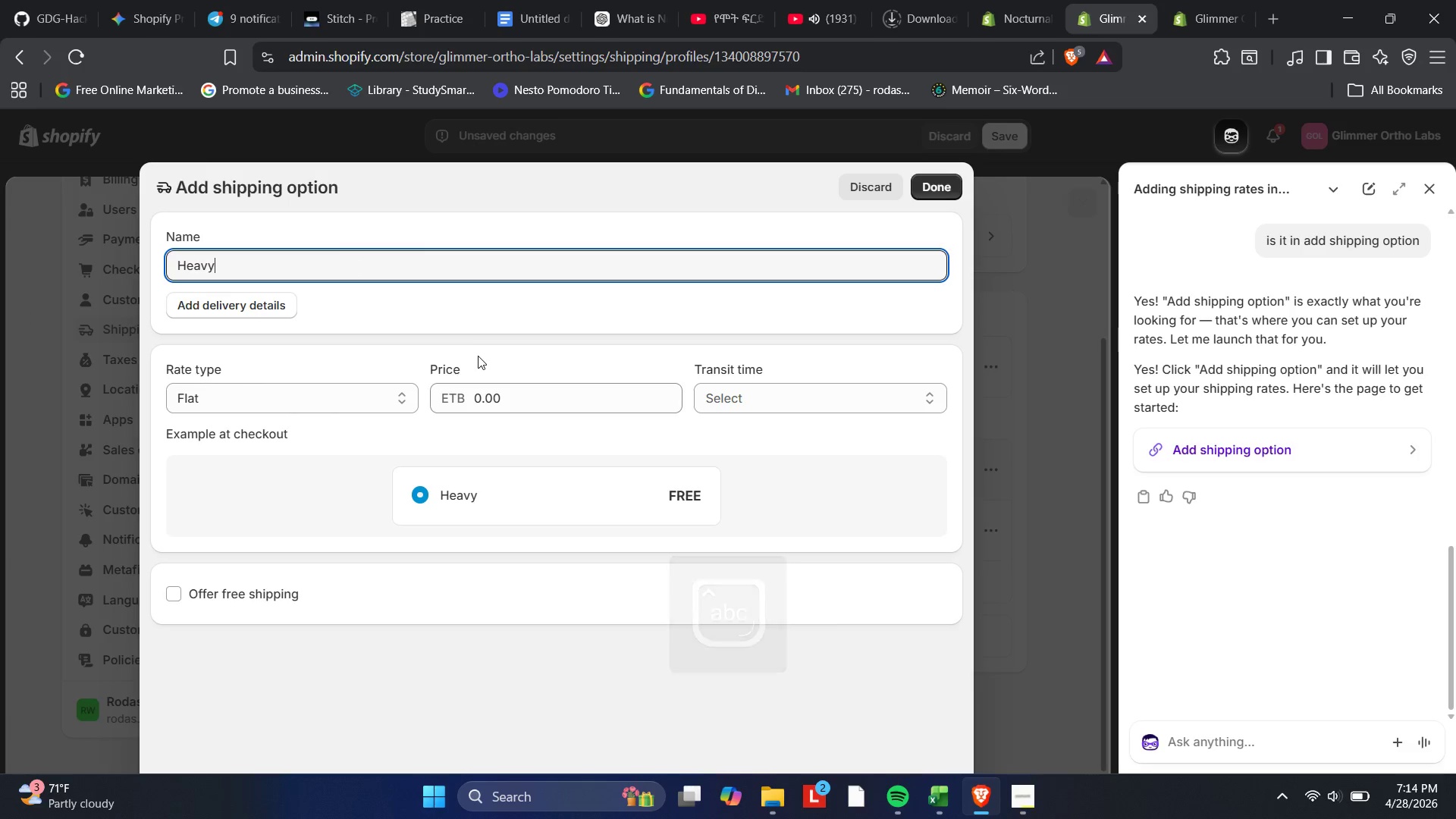 
left_click([303, 397])
 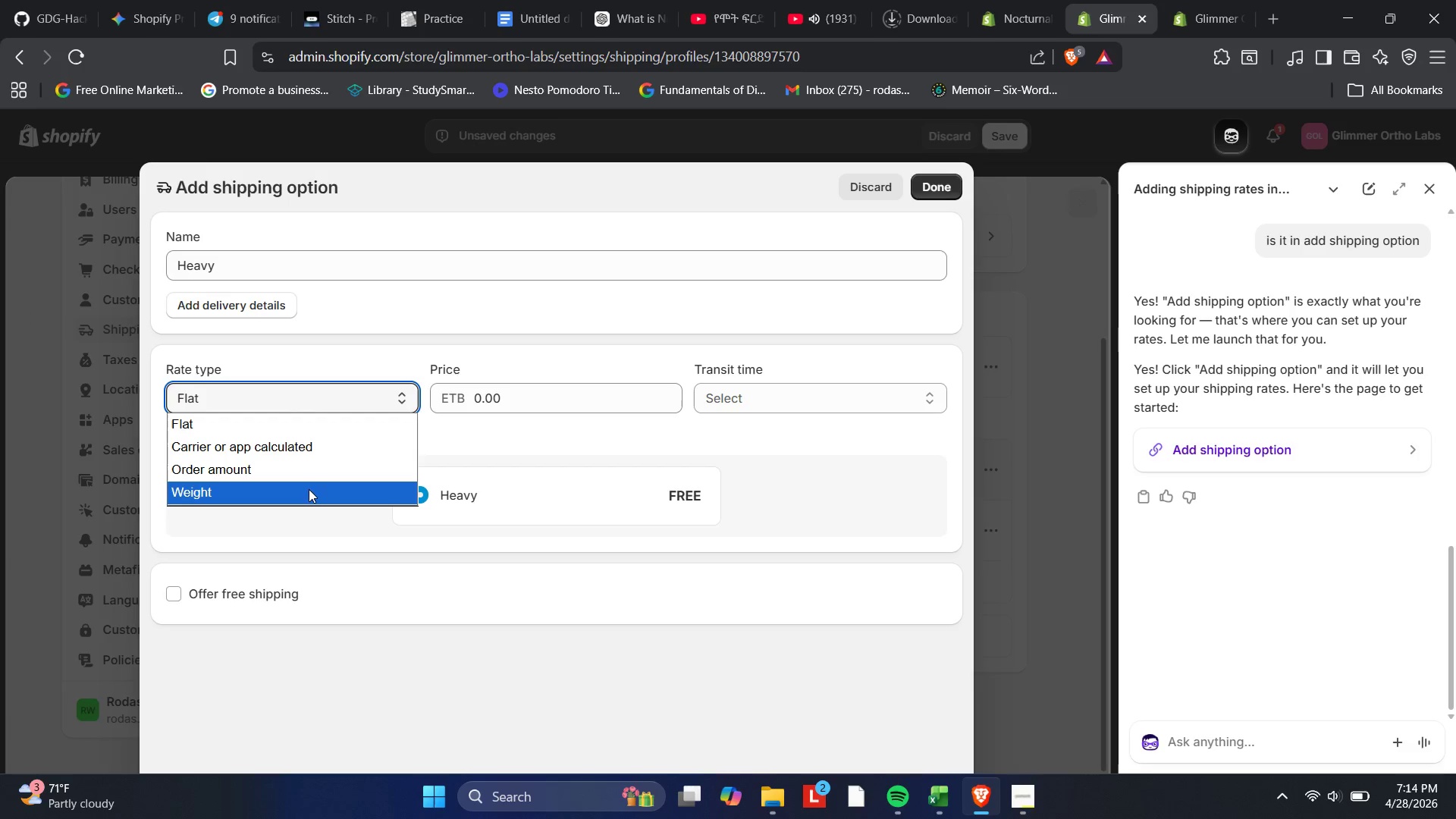 
left_click([309, 489])
 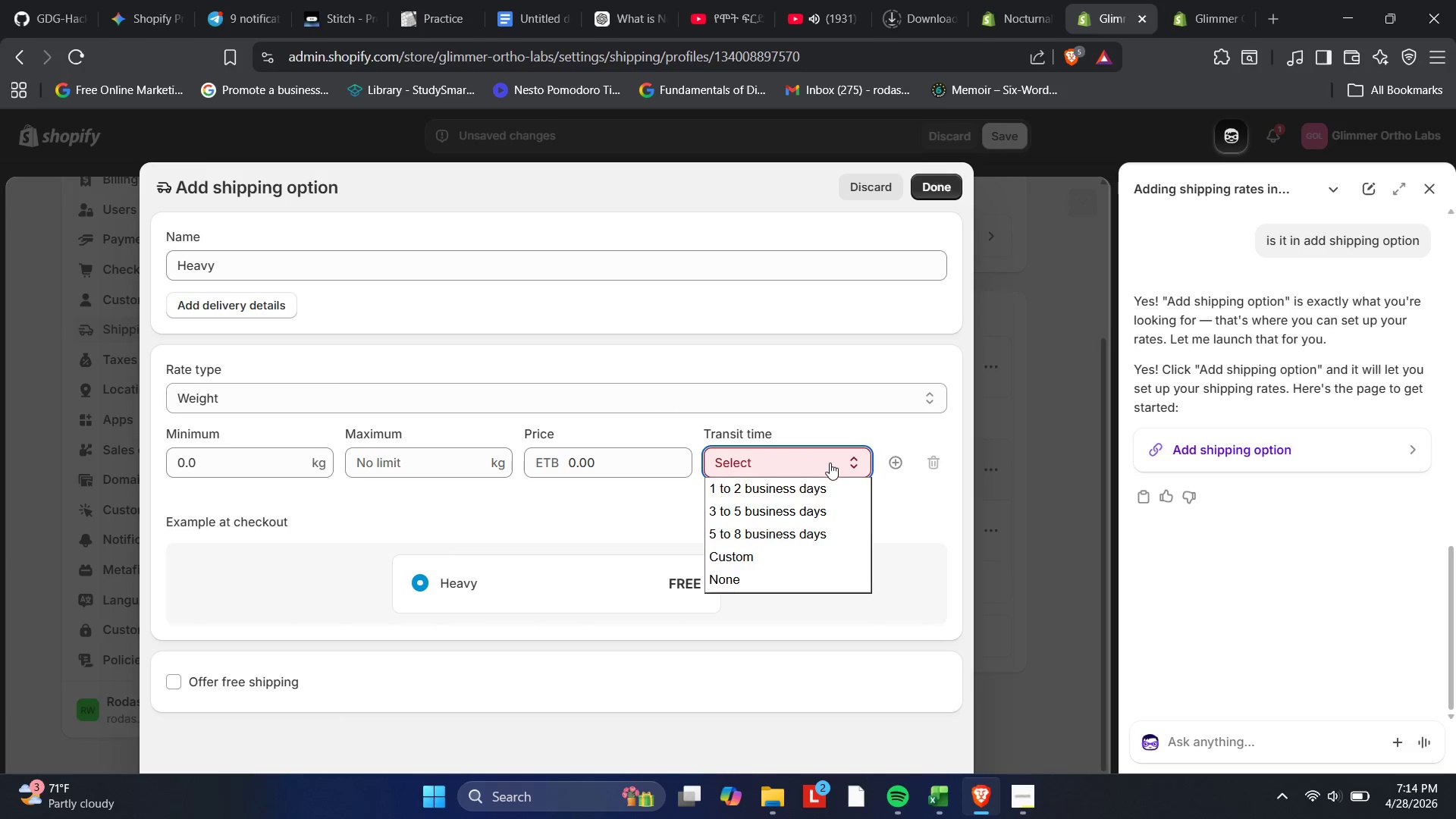 
left_click([811, 513])
 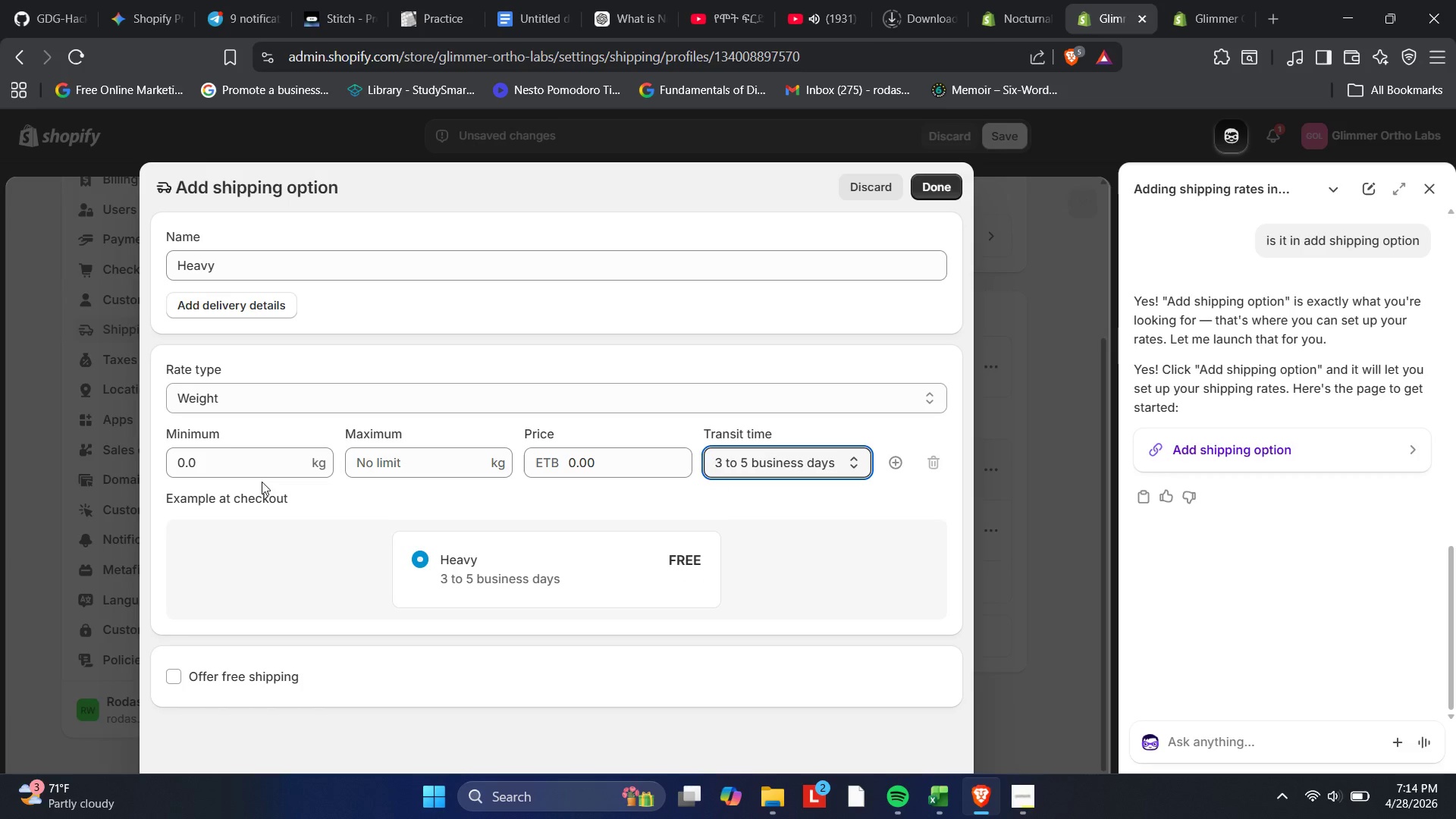 
left_click([249, 463])
 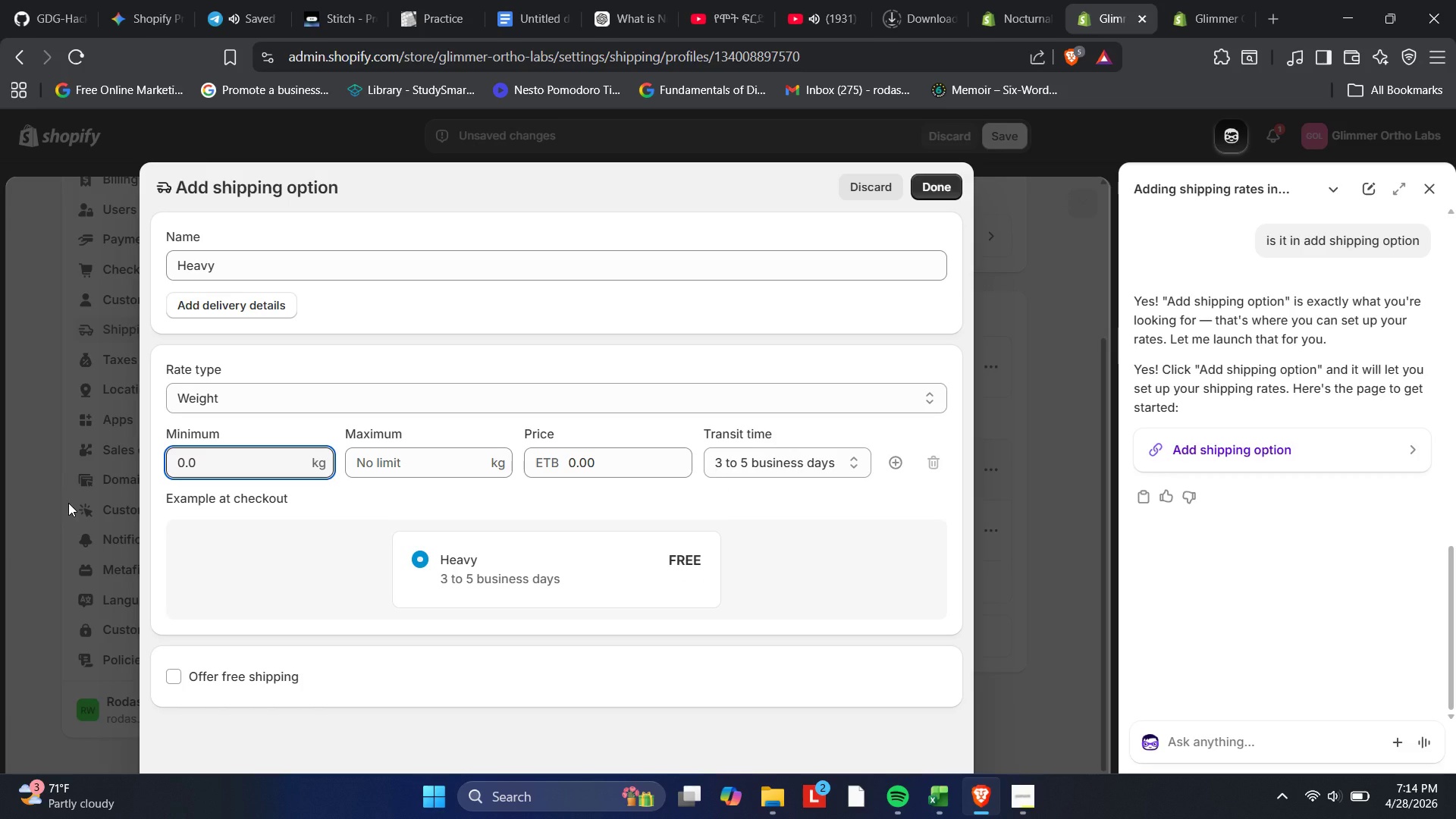 
wait(6.8)
 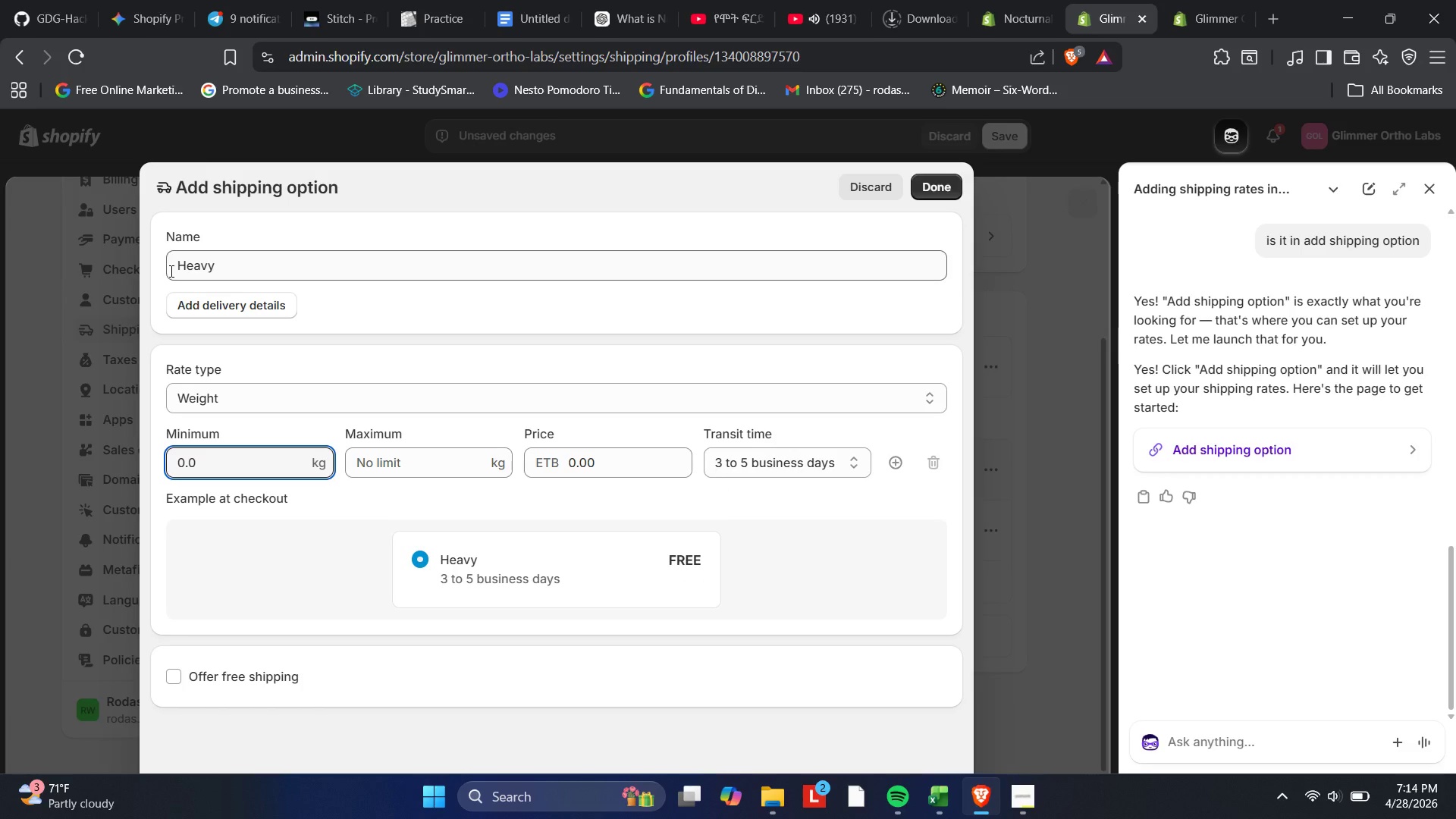 
left_click([579, 460])
 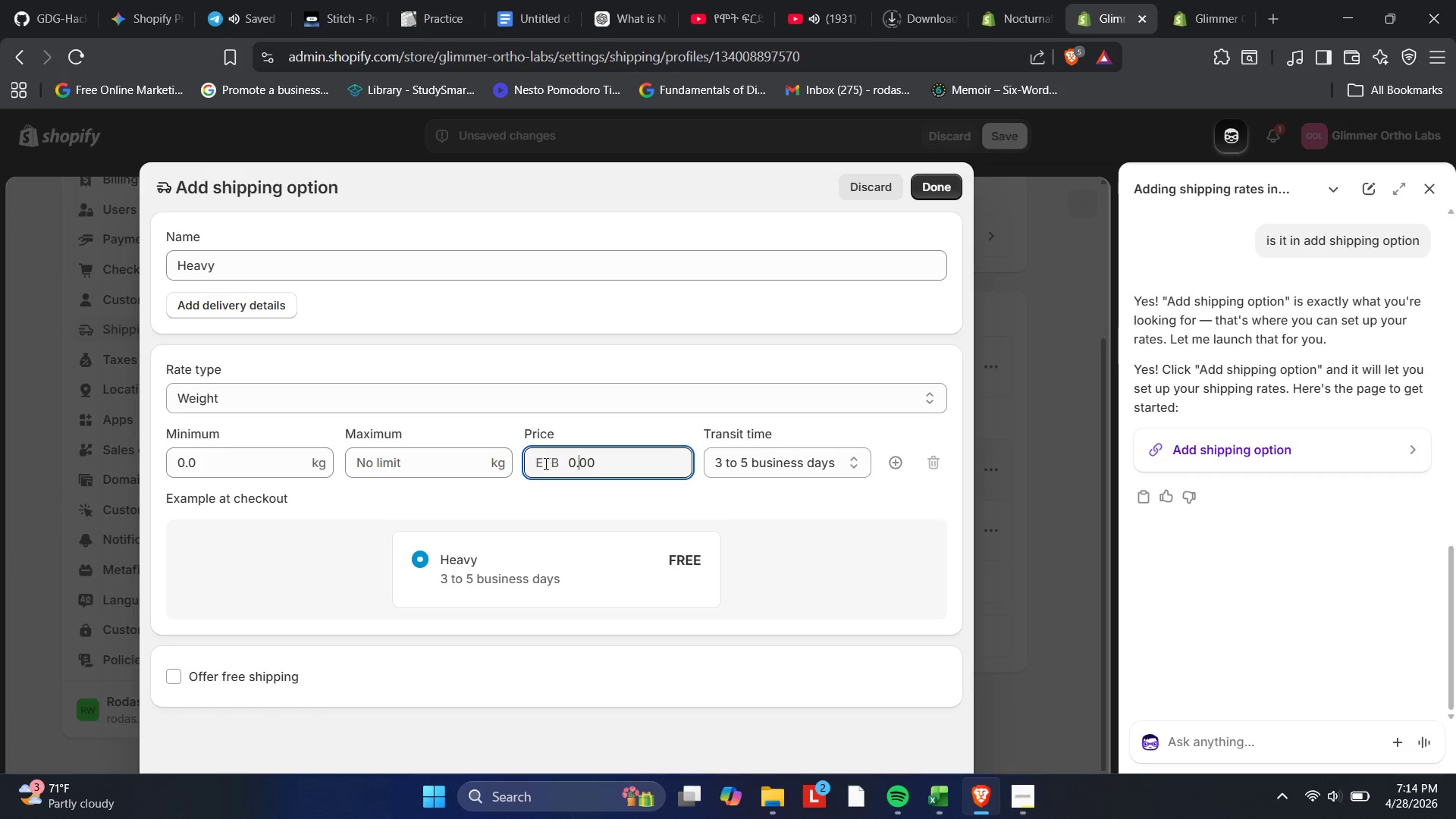 
left_click([544, 463])
 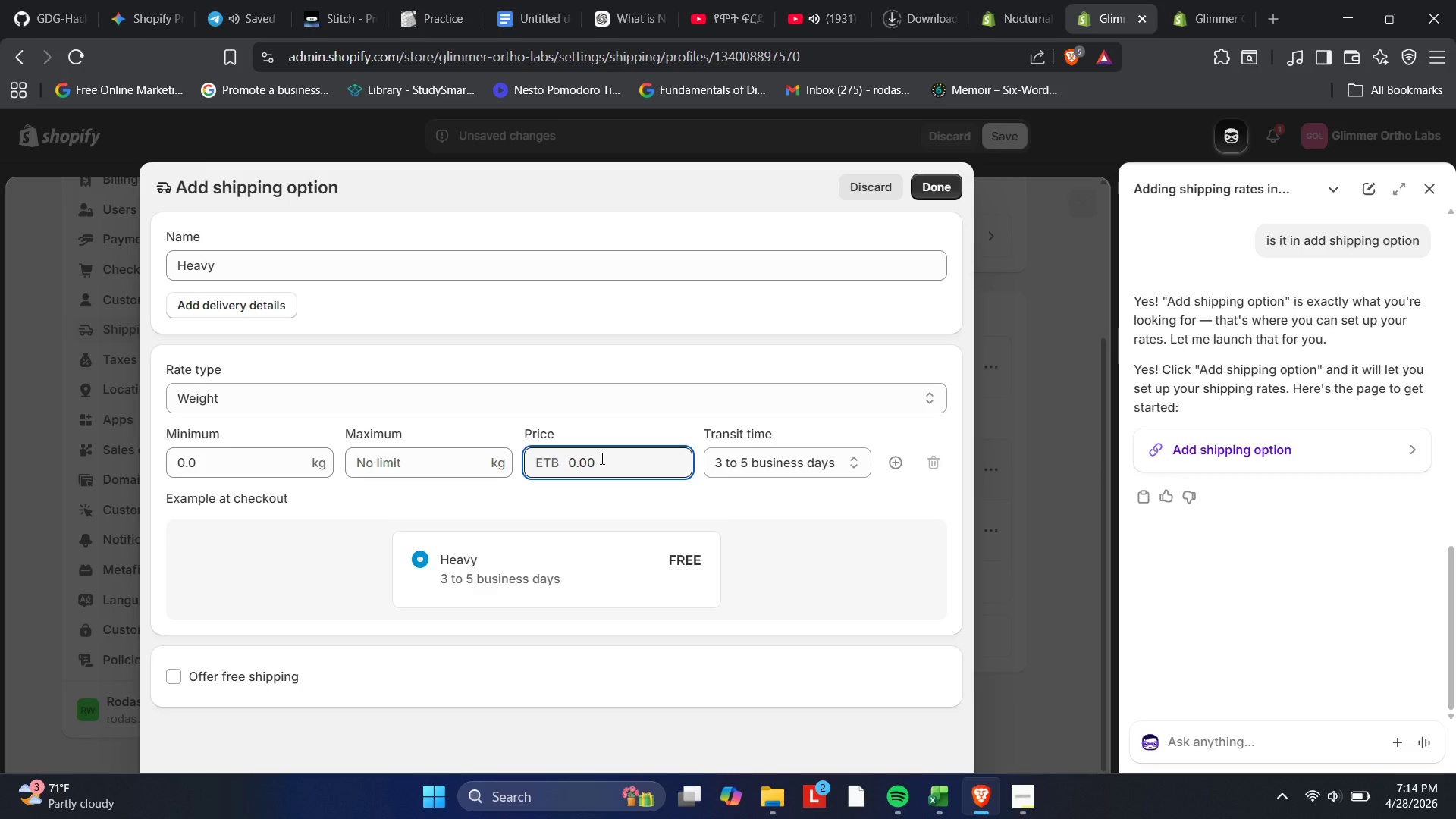 
type(12)
 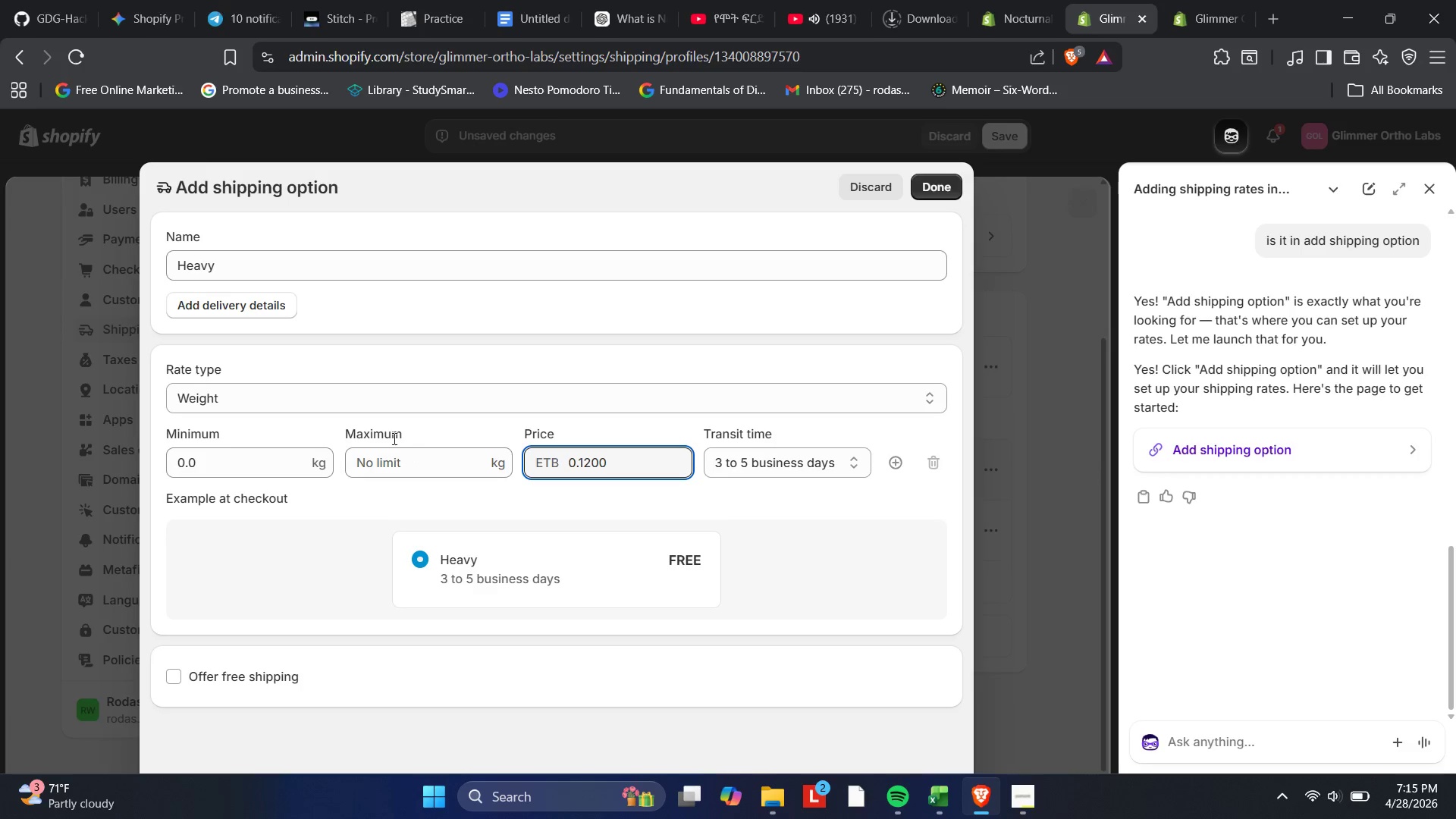 
left_click([267, 464])
 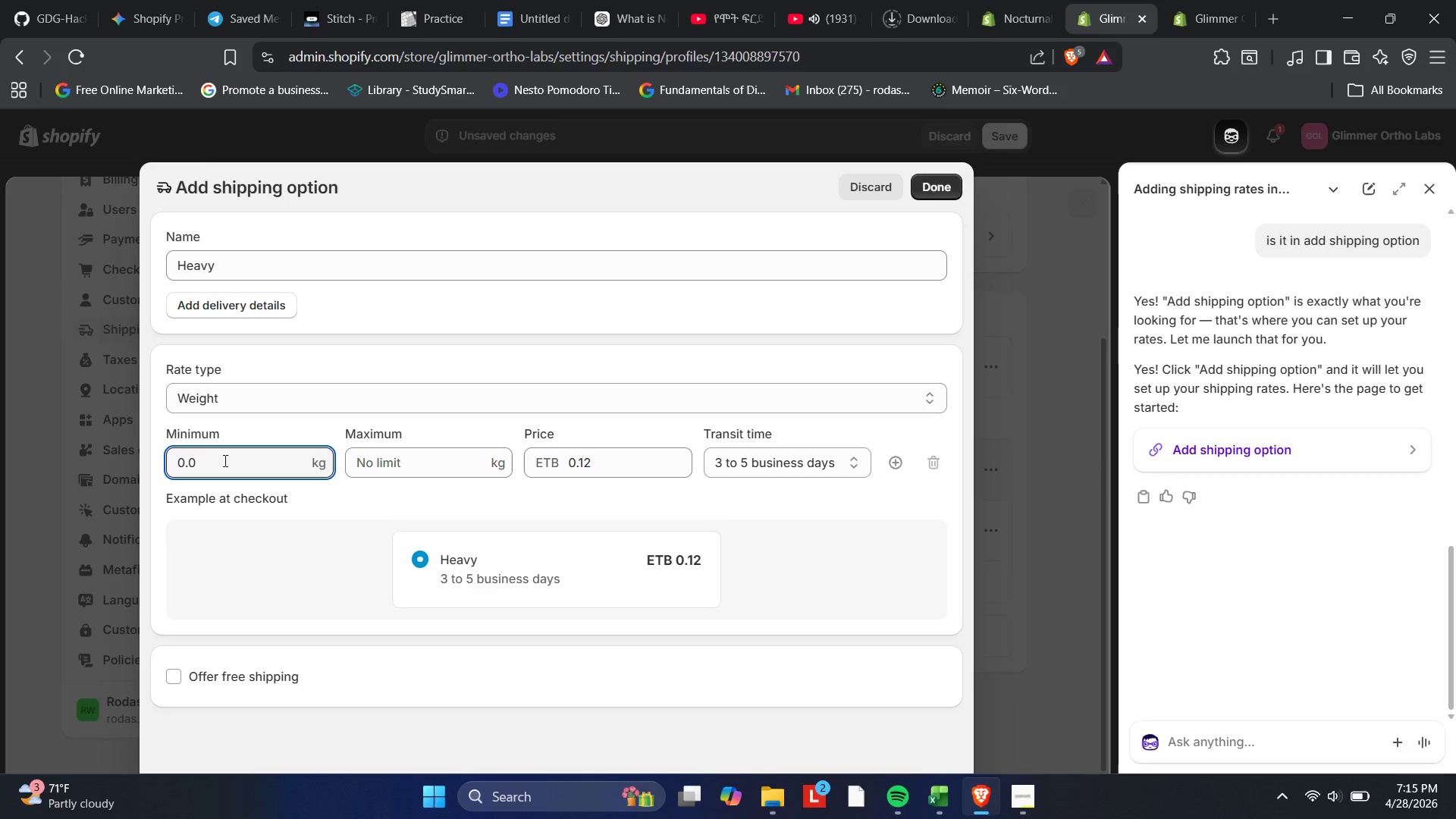 
wait(5.02)
 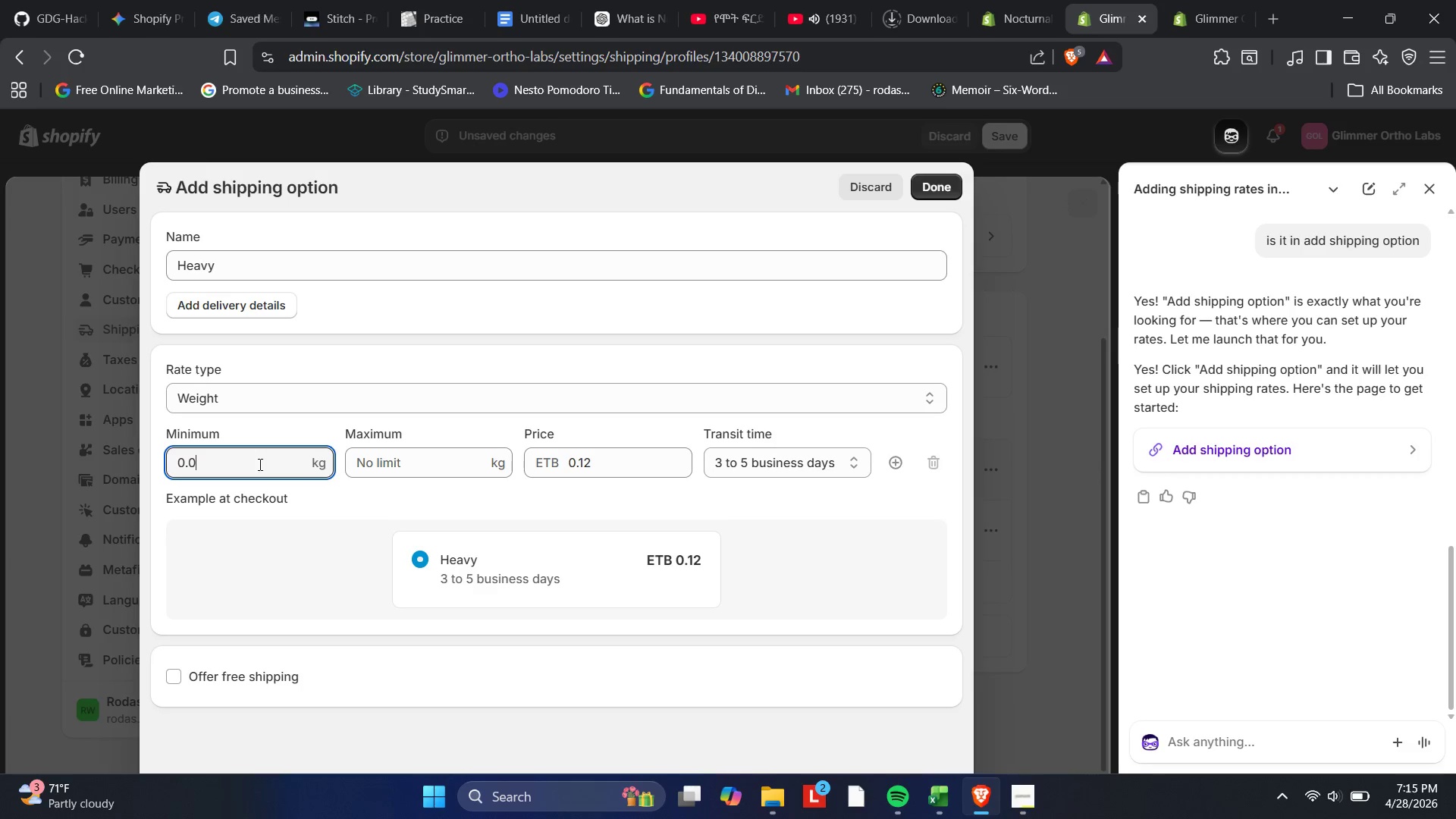 
key(Backspace)
 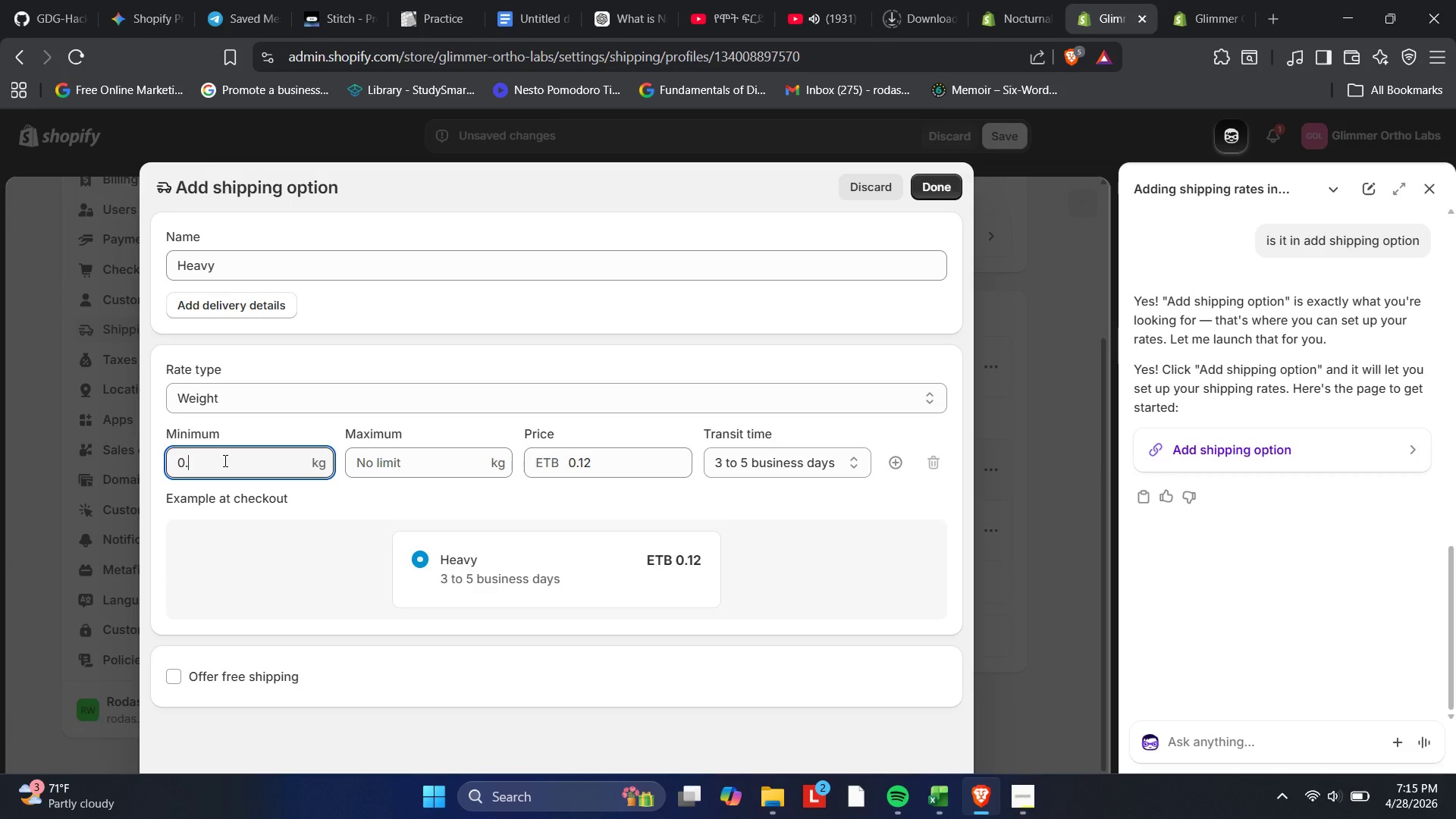 
key(Numpad5)
 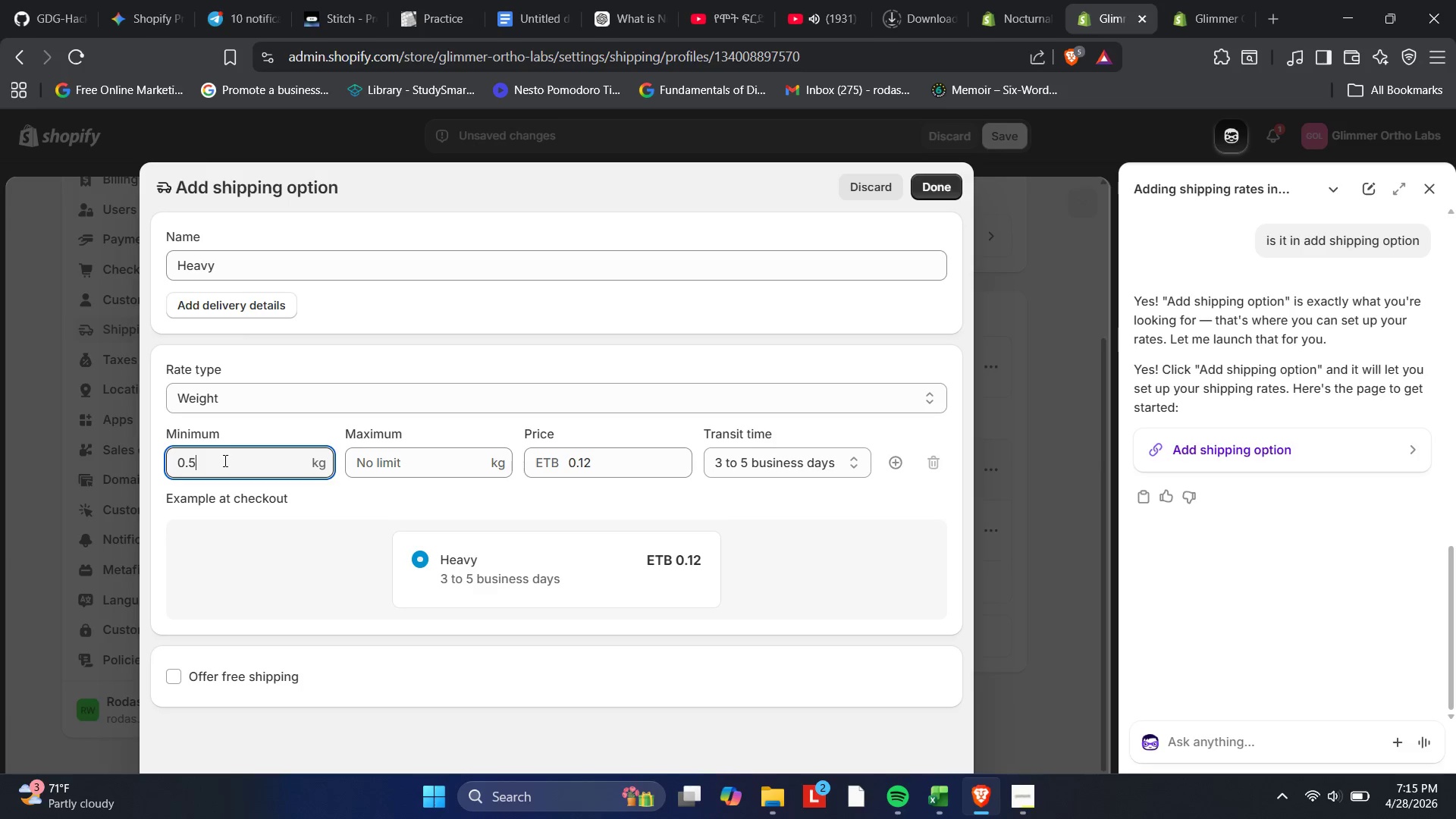 
key(Numpad0)
 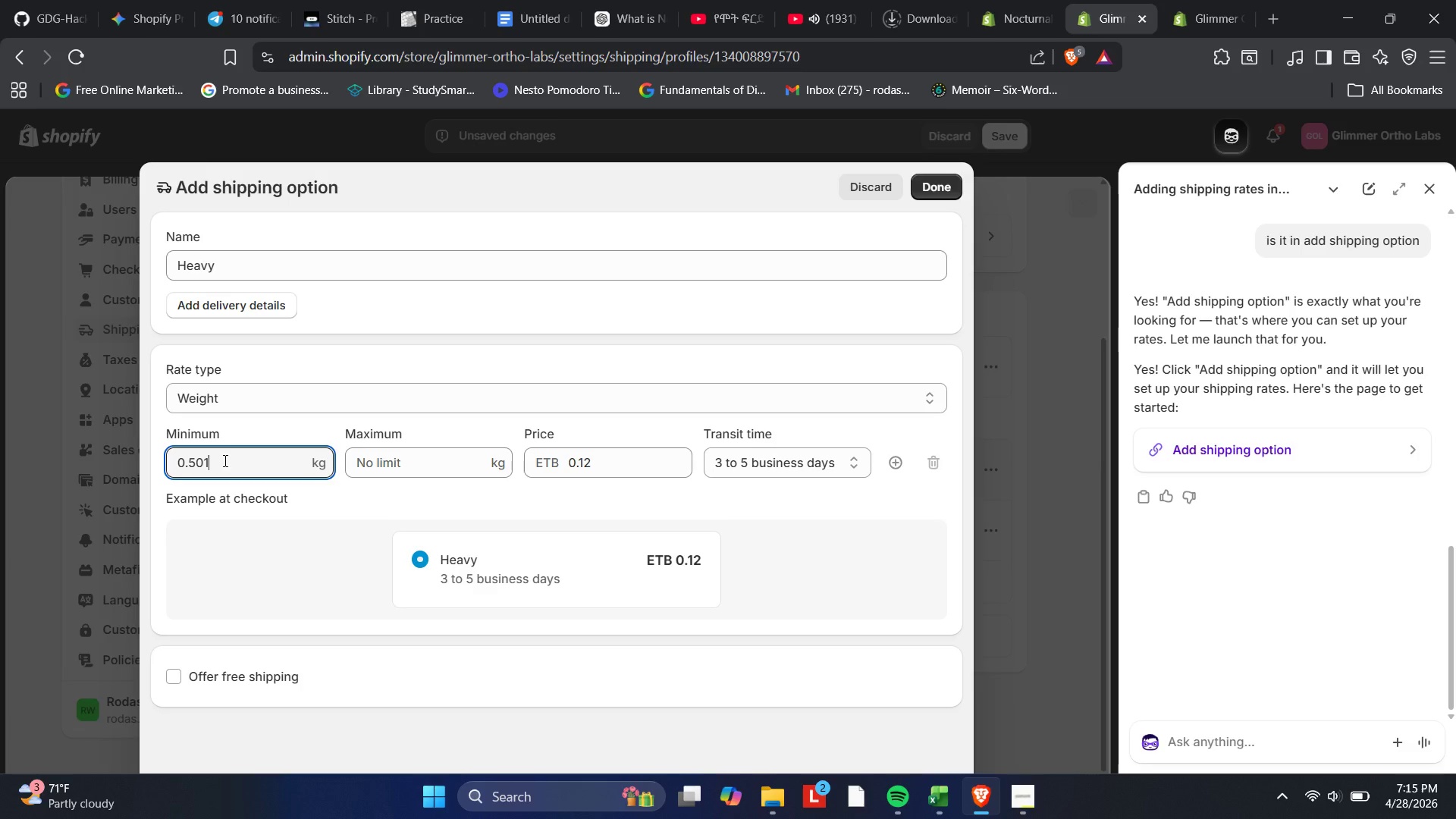 
key(Numpad1)
 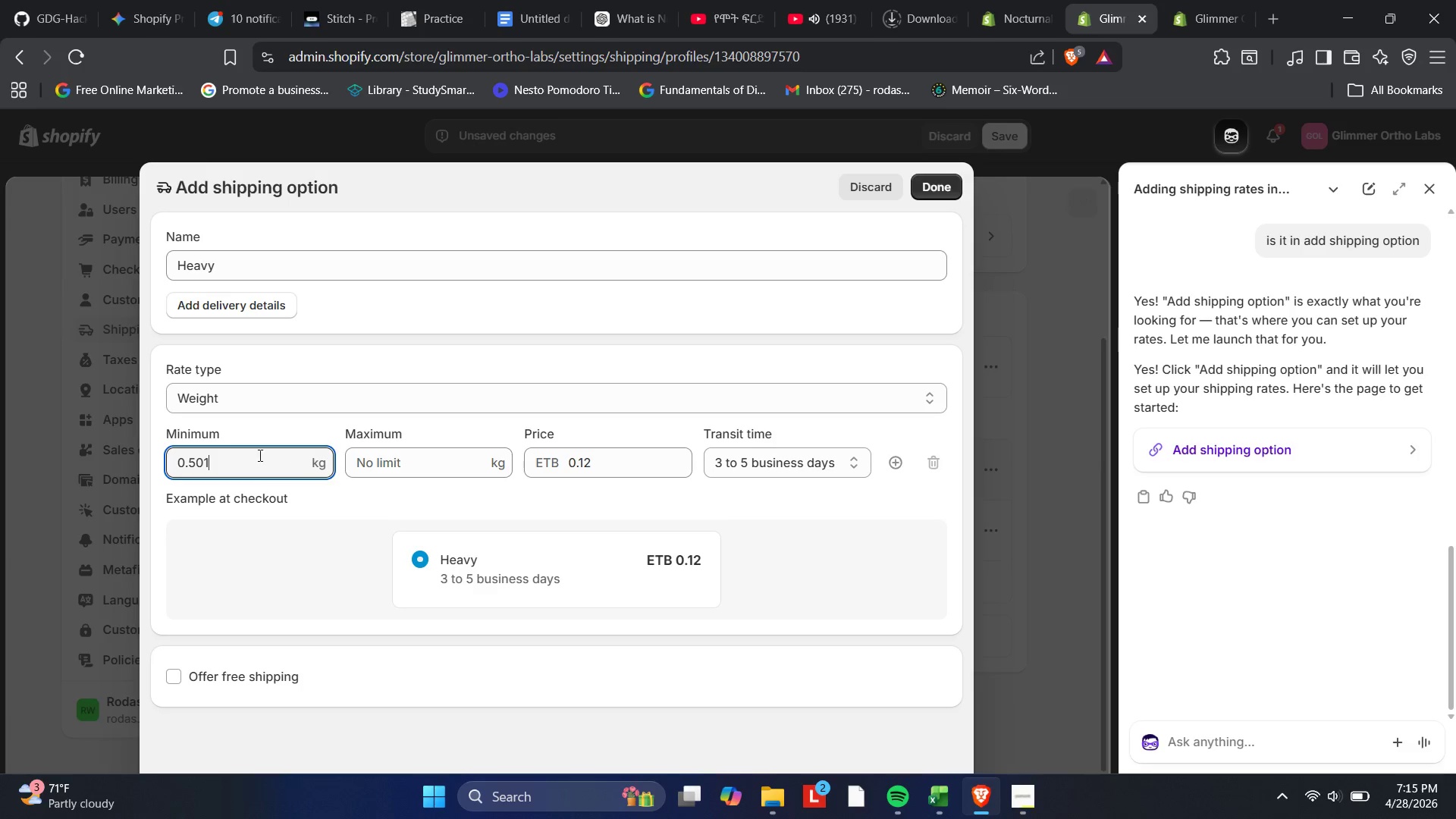 
left_click([378, 456])
 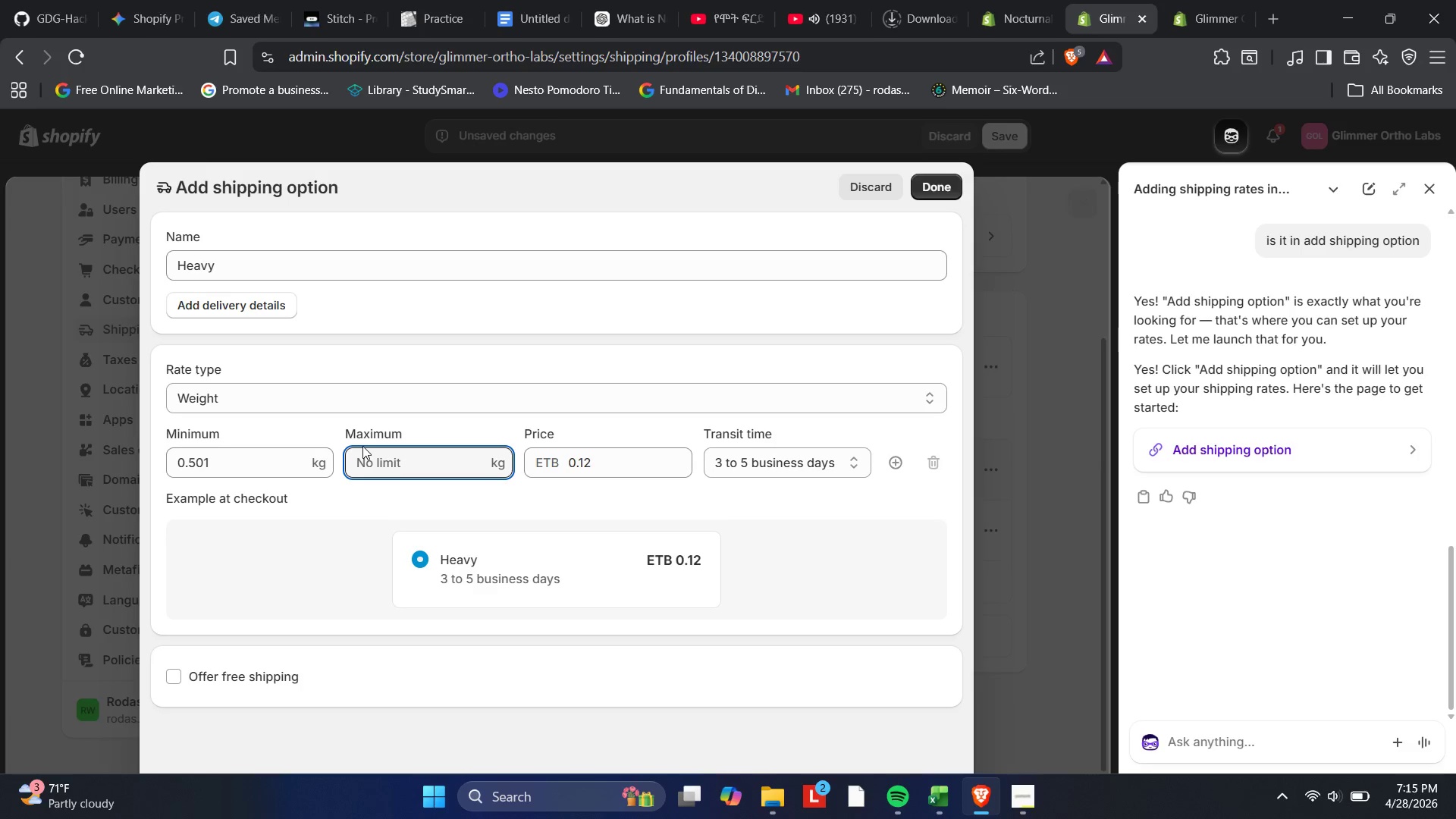 
key(Numpad2)
 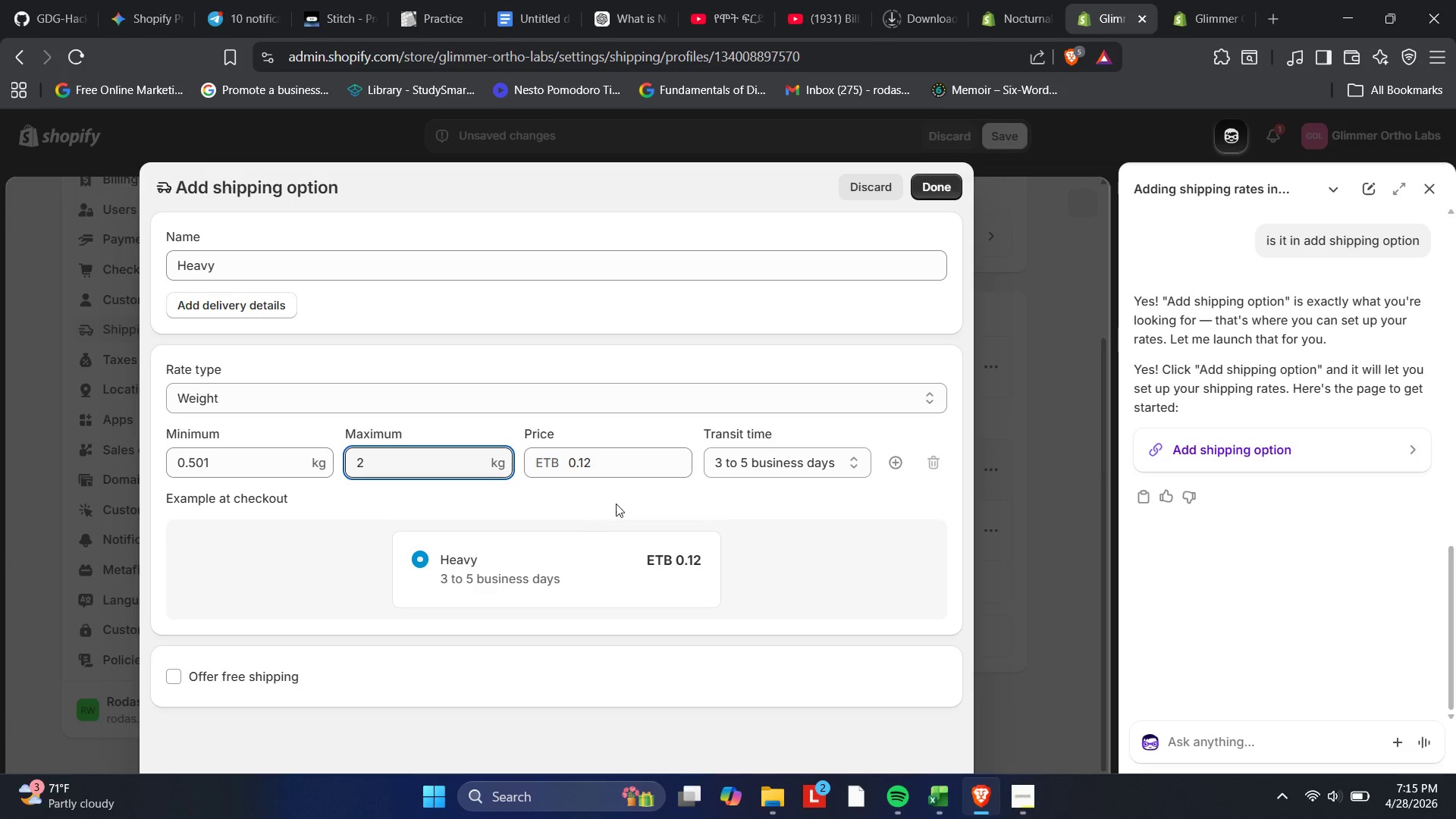 
left_click([780, 499])
 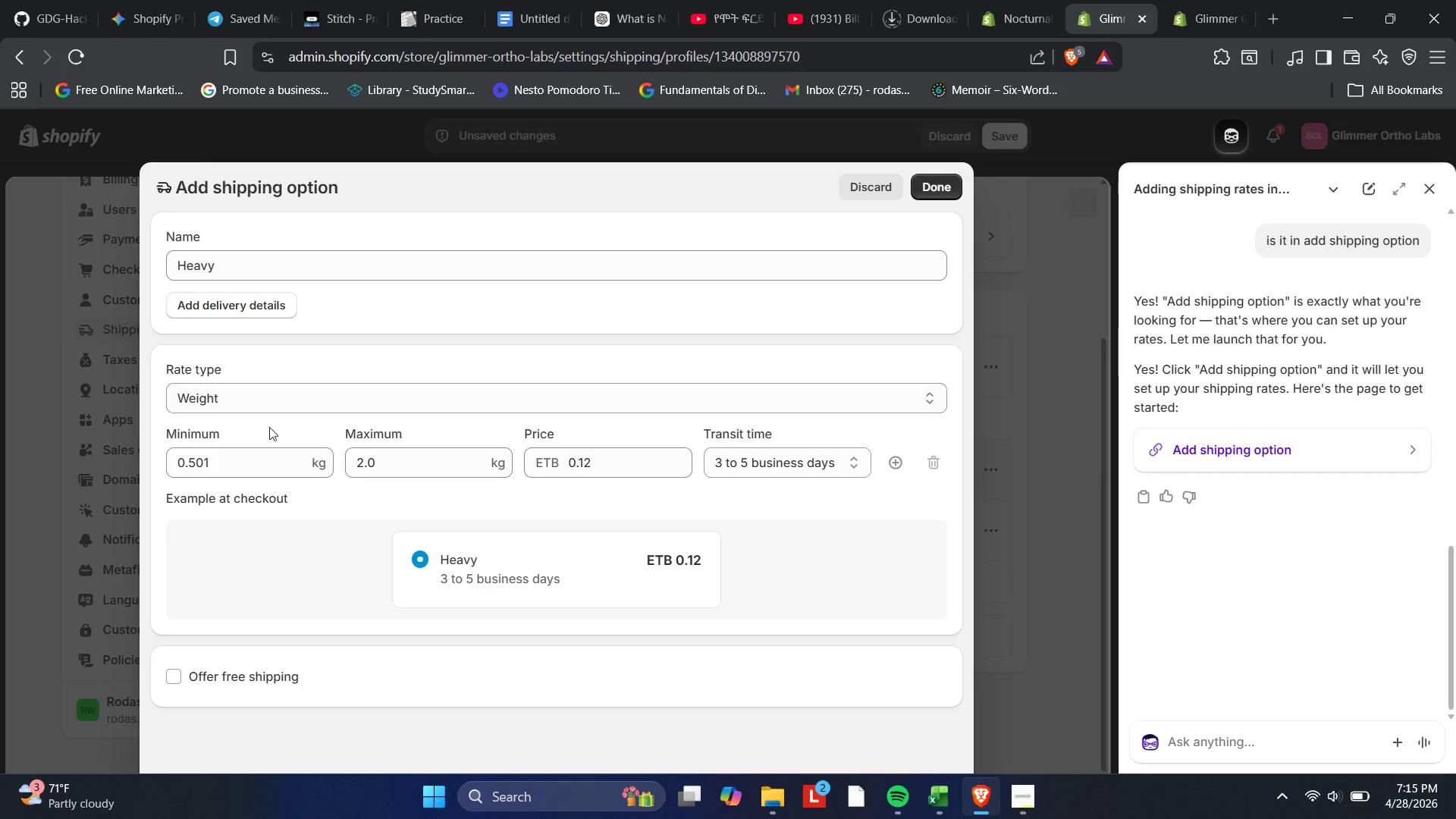 
wait(10.02)
 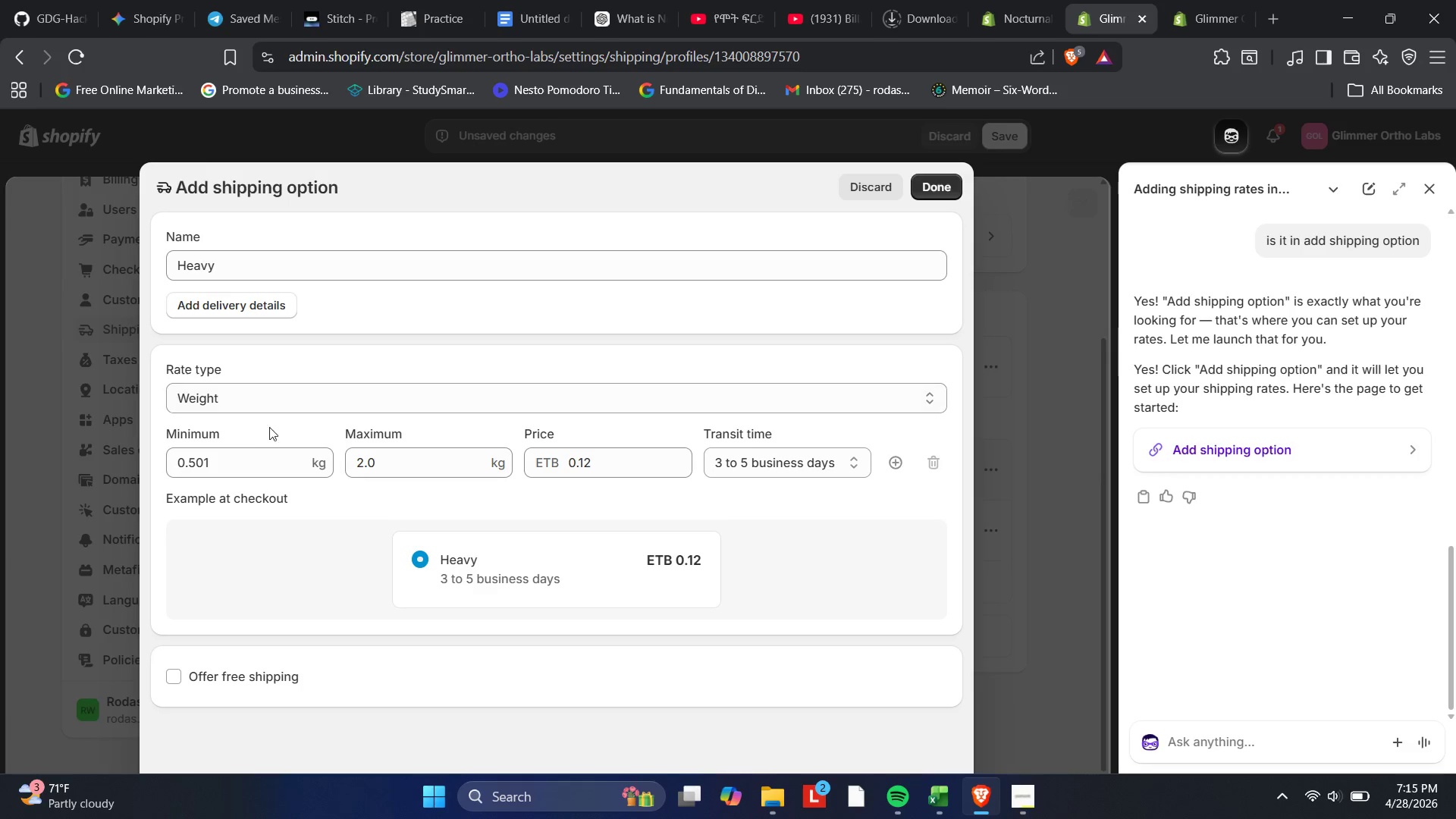 
scroll: coordinate [577, 530], scroll_direction: down, amount: 1.0
 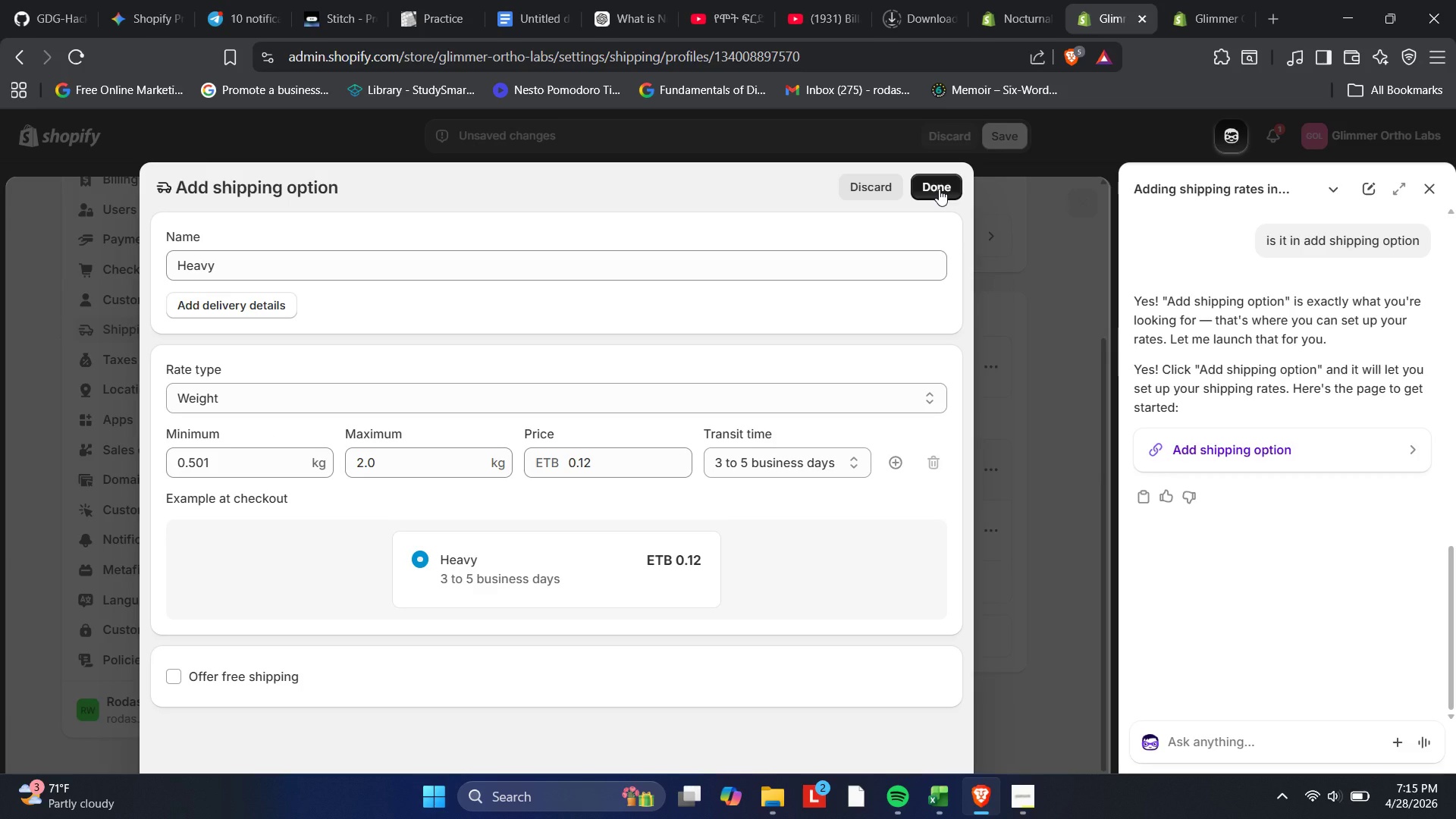 
left_click([939, 189])
 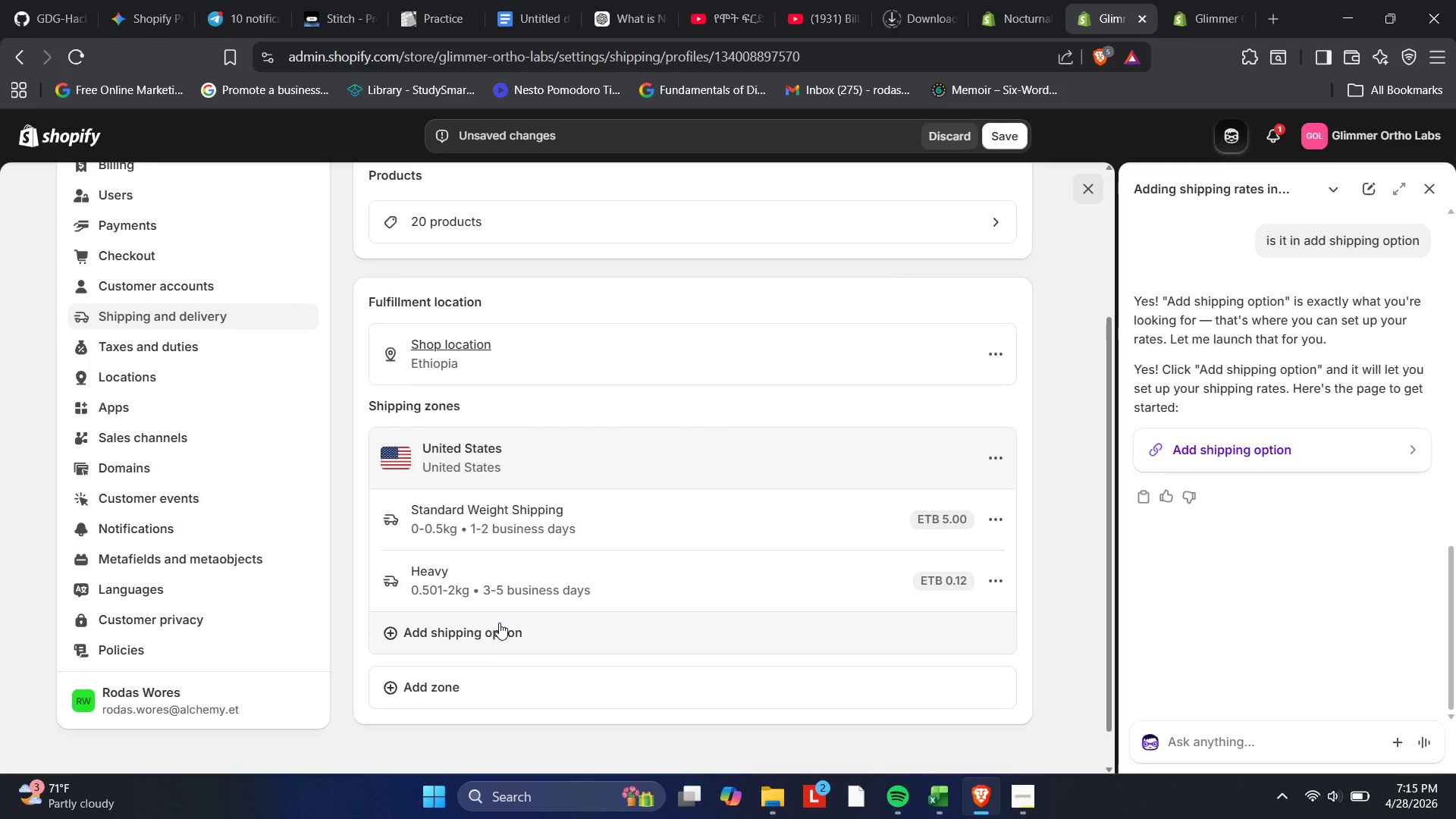 
left_click([499, 623])
 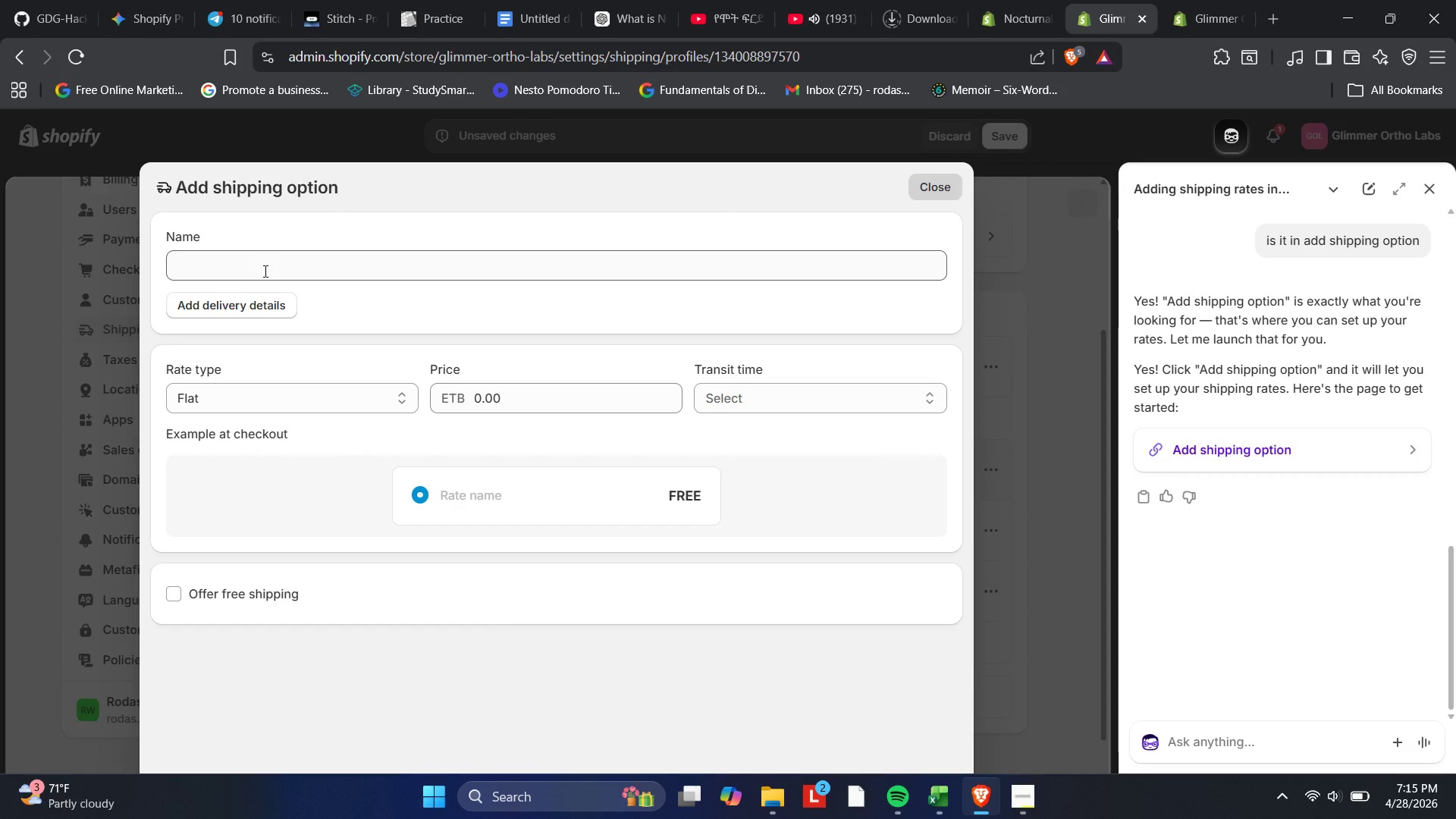 
wait(6.66)
 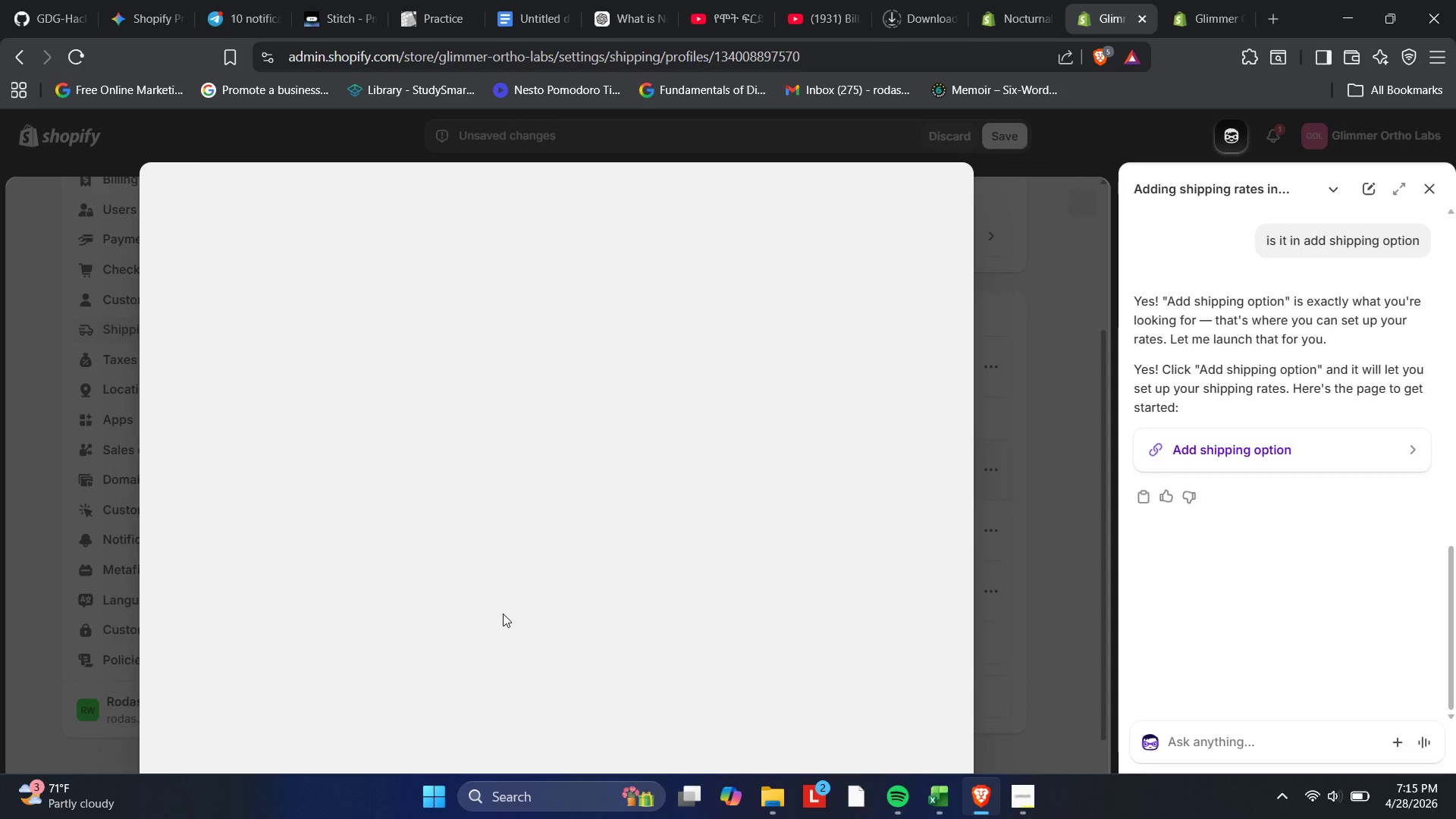 
left_click([264, 271])
 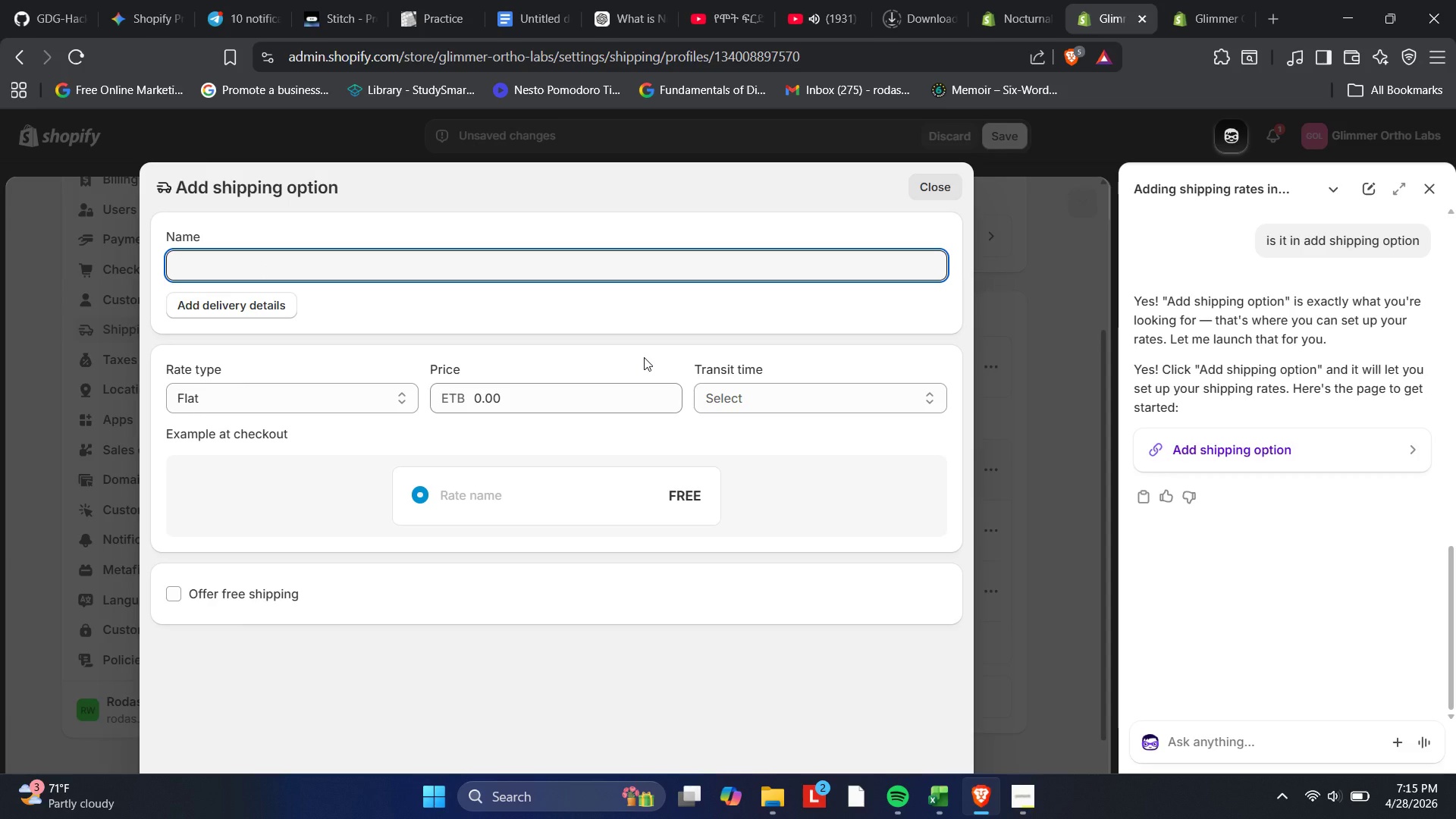 
wait(9.0)
 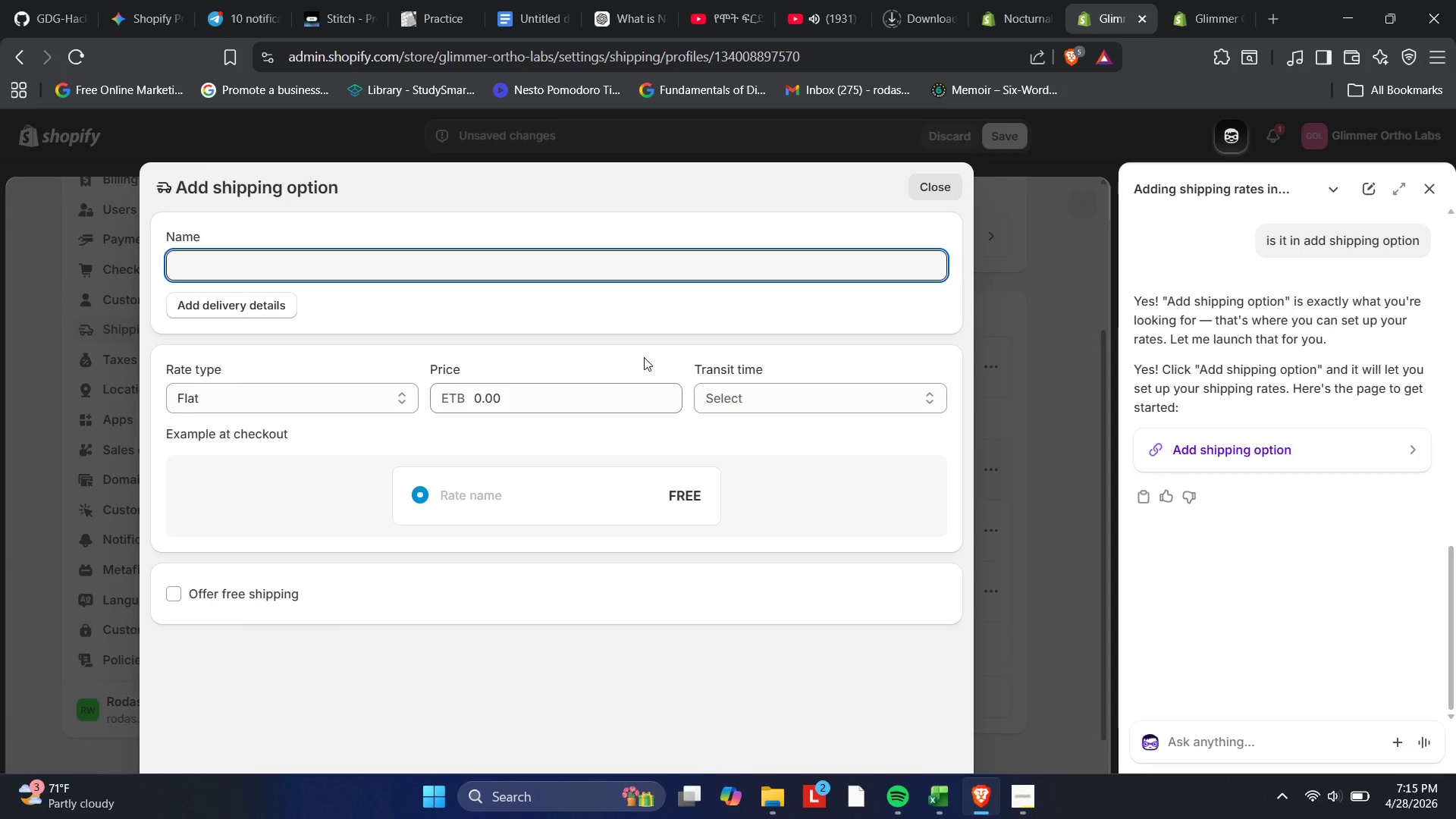 
left_click([993, 576])
 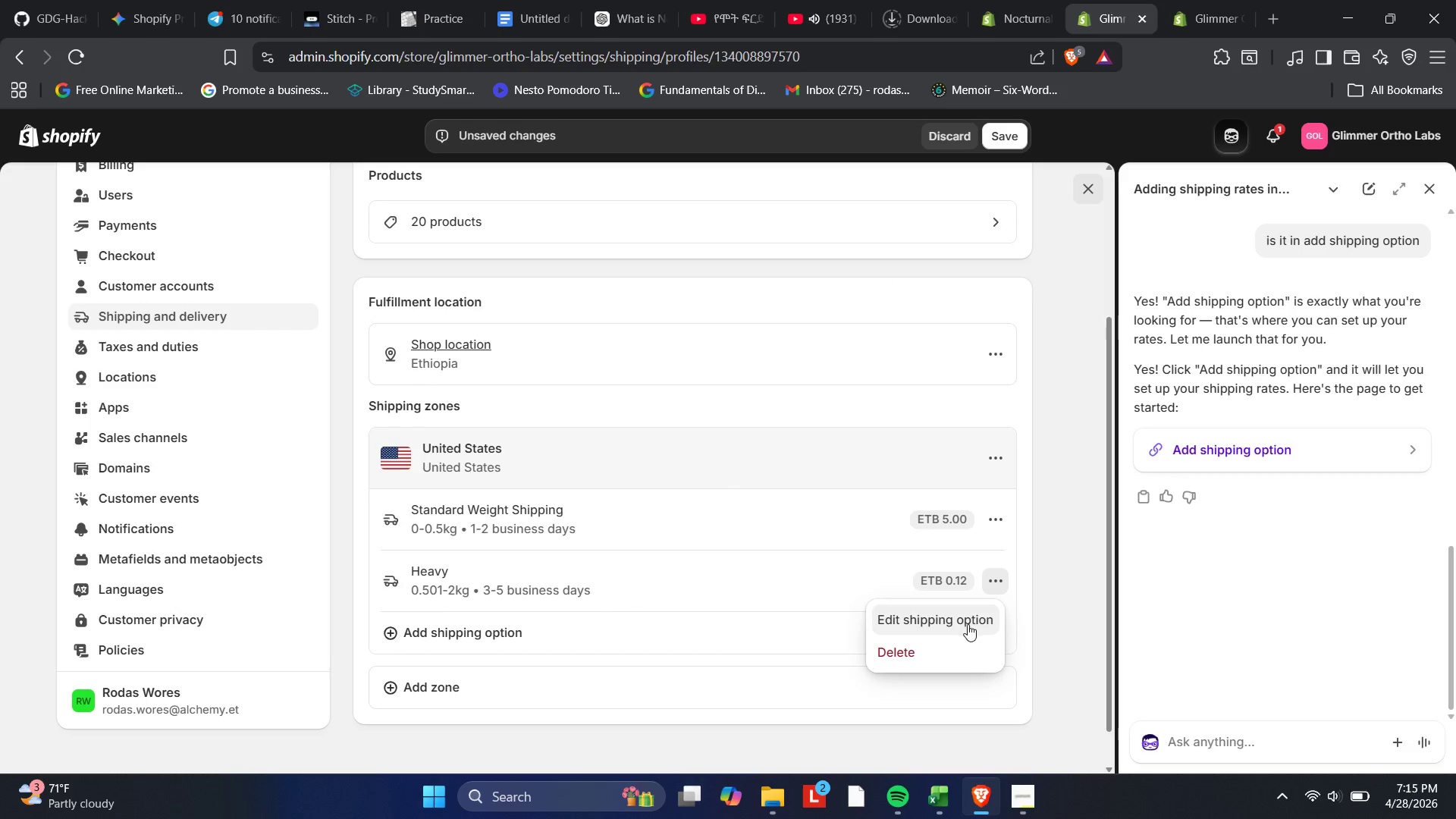 
left_click([968, 624])
 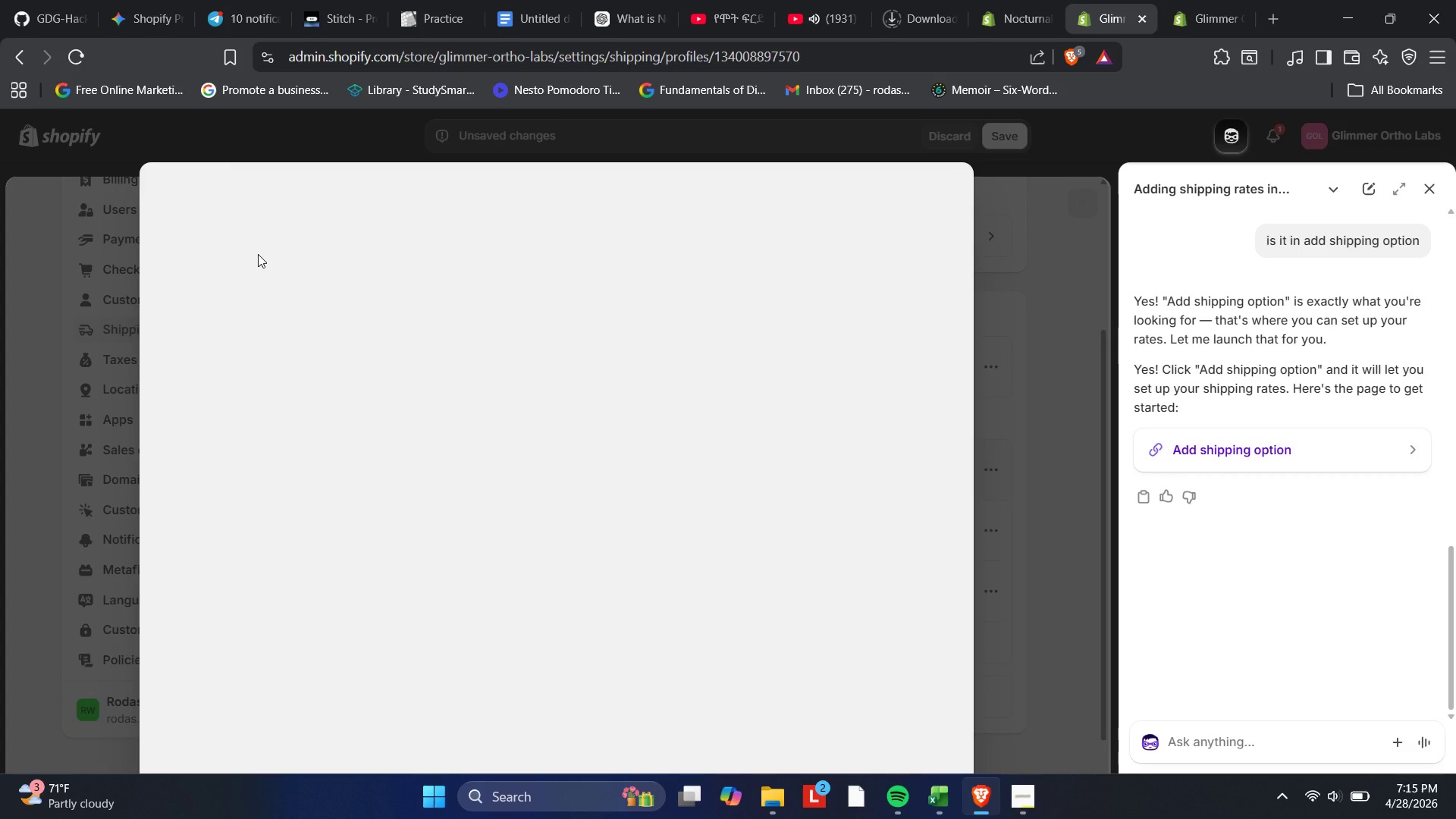 
wait(8.12)
 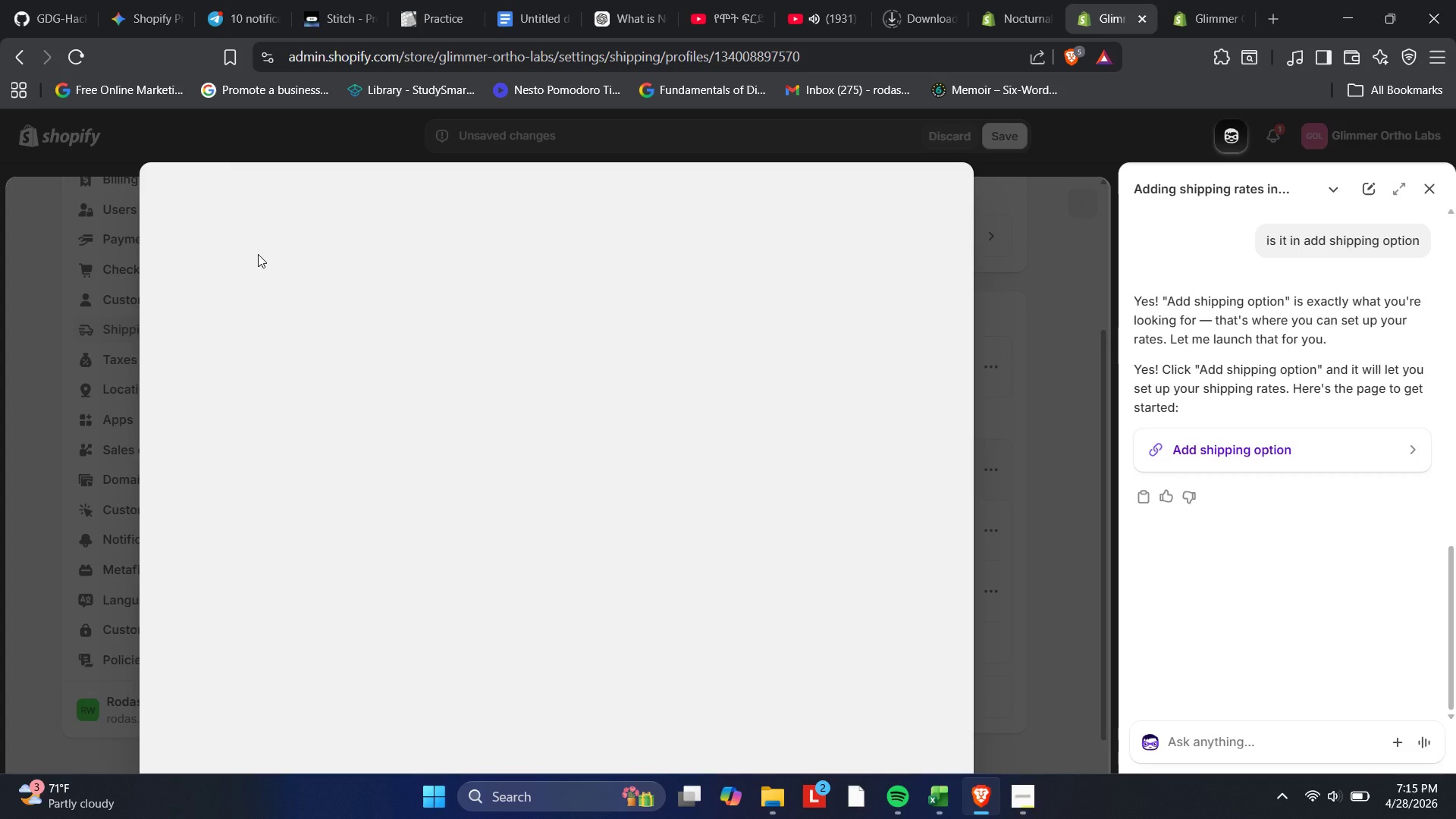 
left_click([232, 275])
 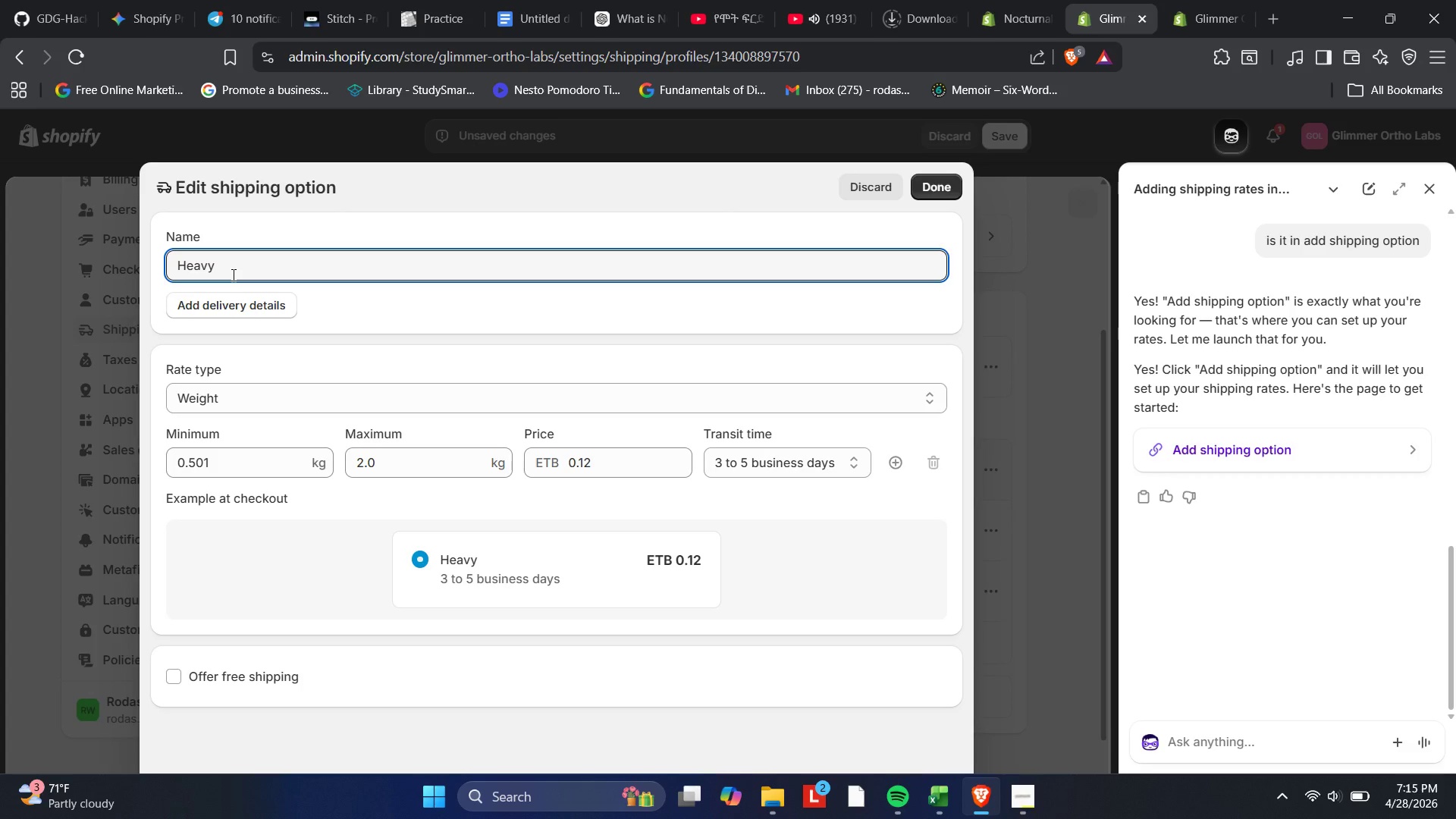 
type( Goods Shipping)
 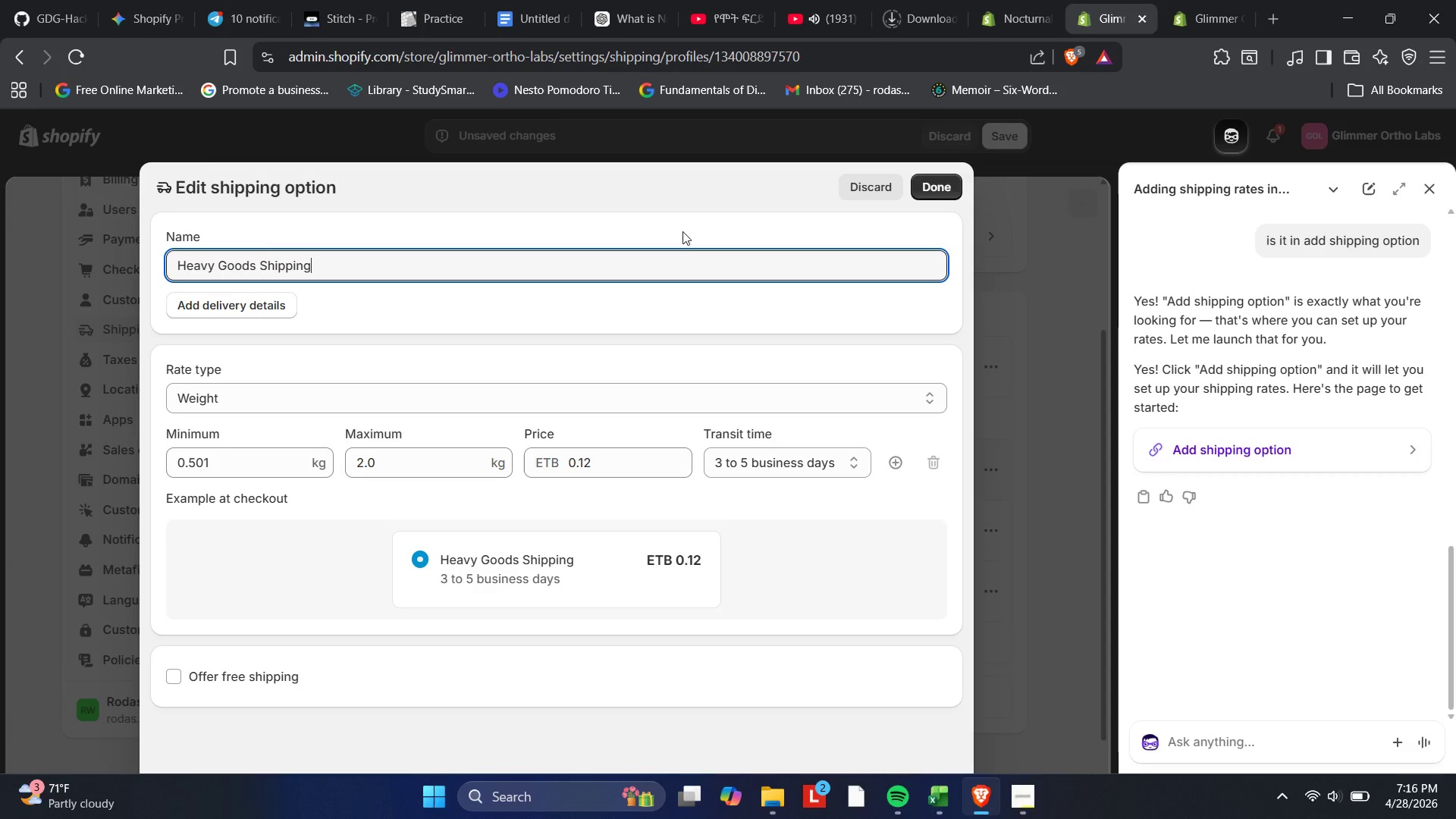 
wait(5.75)
 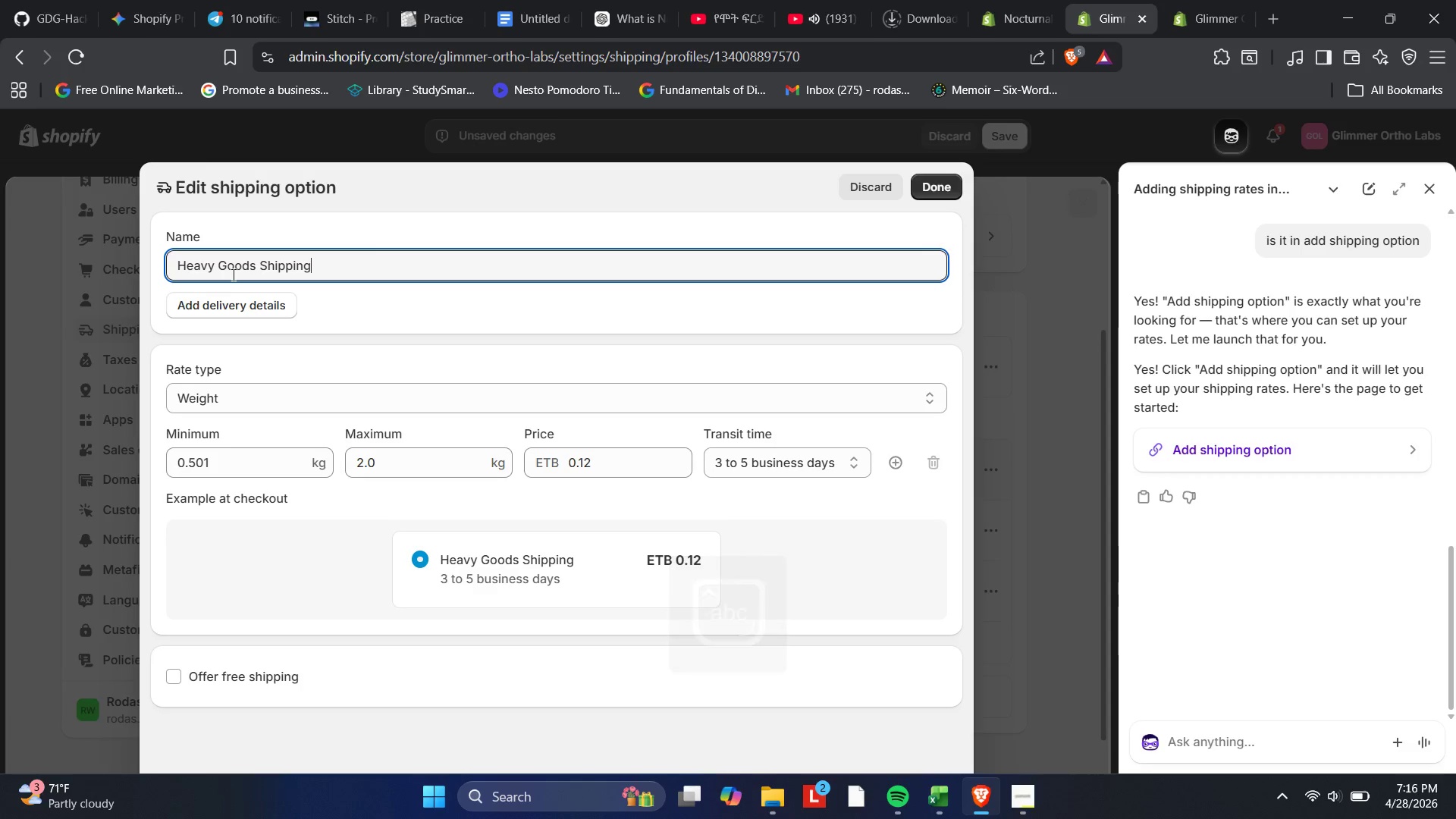 
left_click([949, 181])
 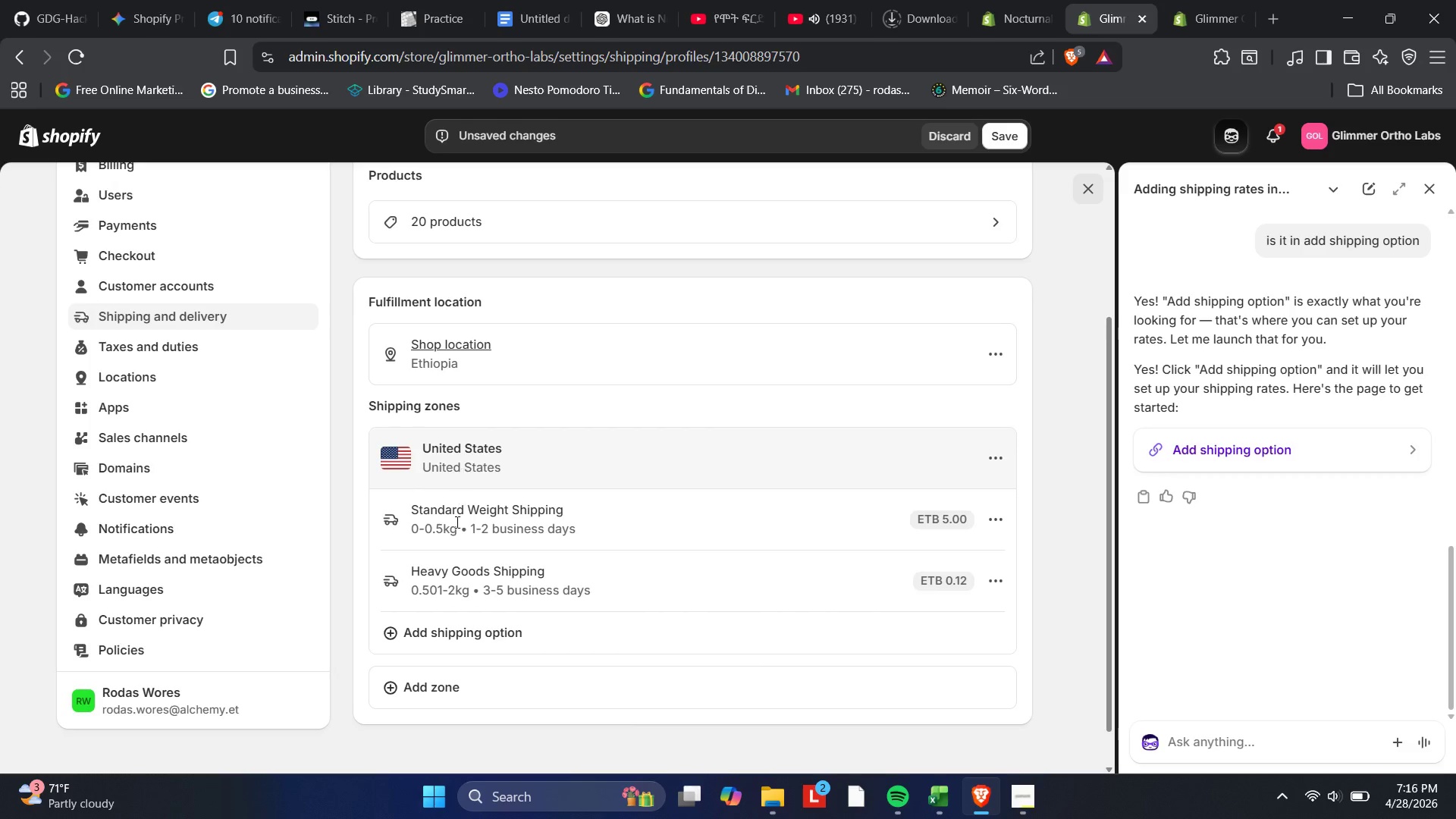 
left_click([473, 635])
 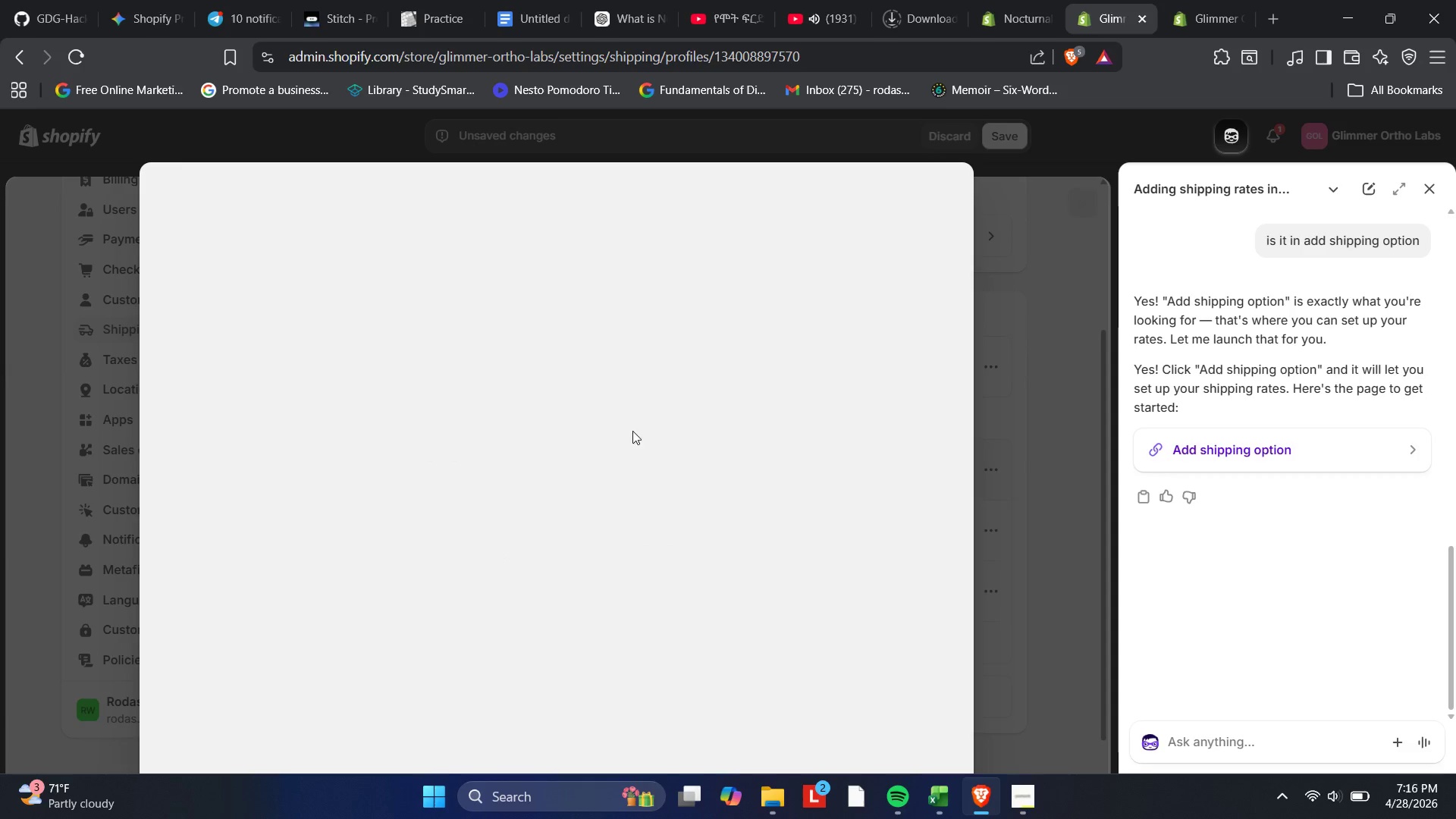 
mouse_move([750, 330])
 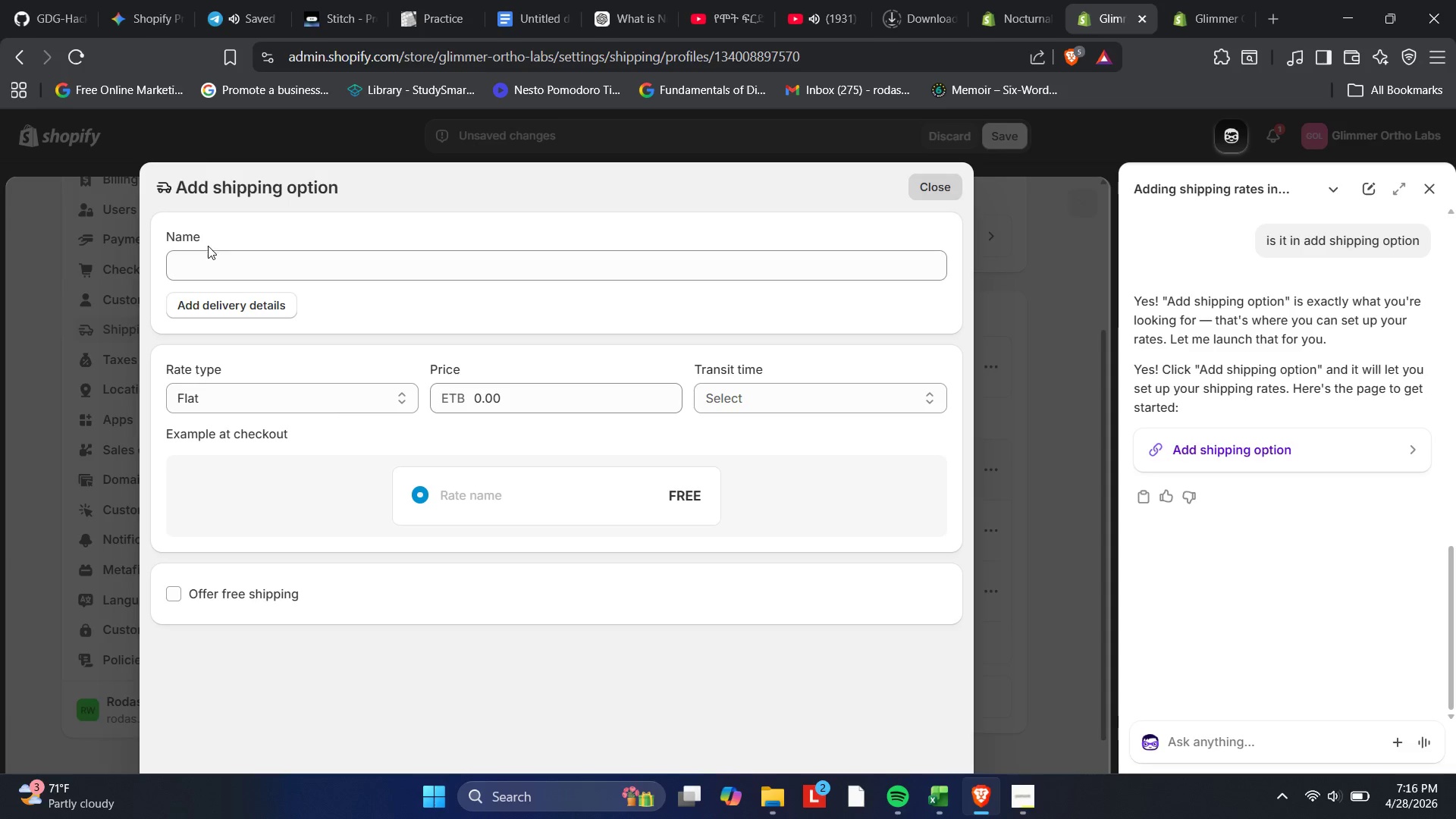 
left_click([199, 264])
 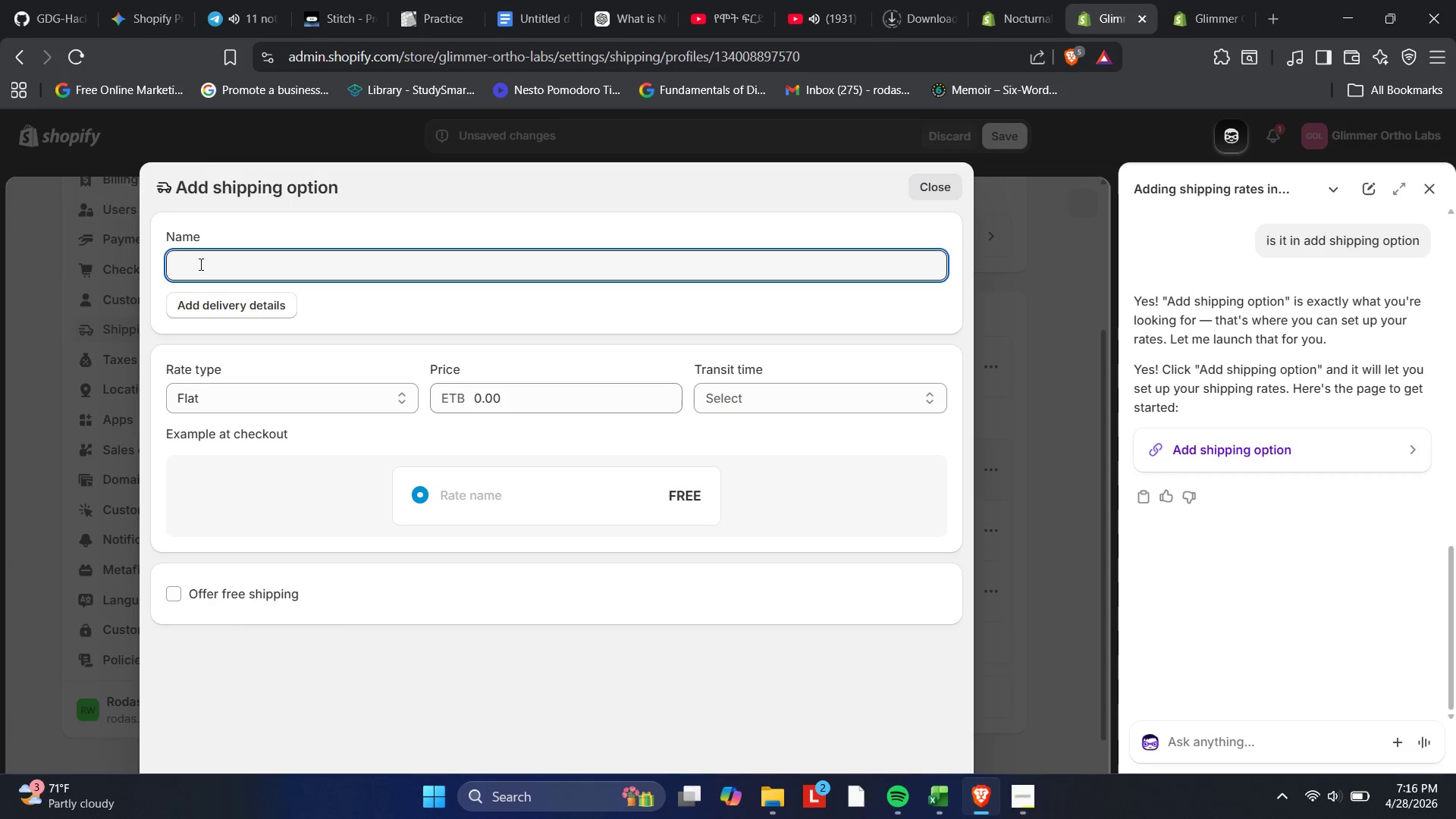 
type(Free Shipping (O)
 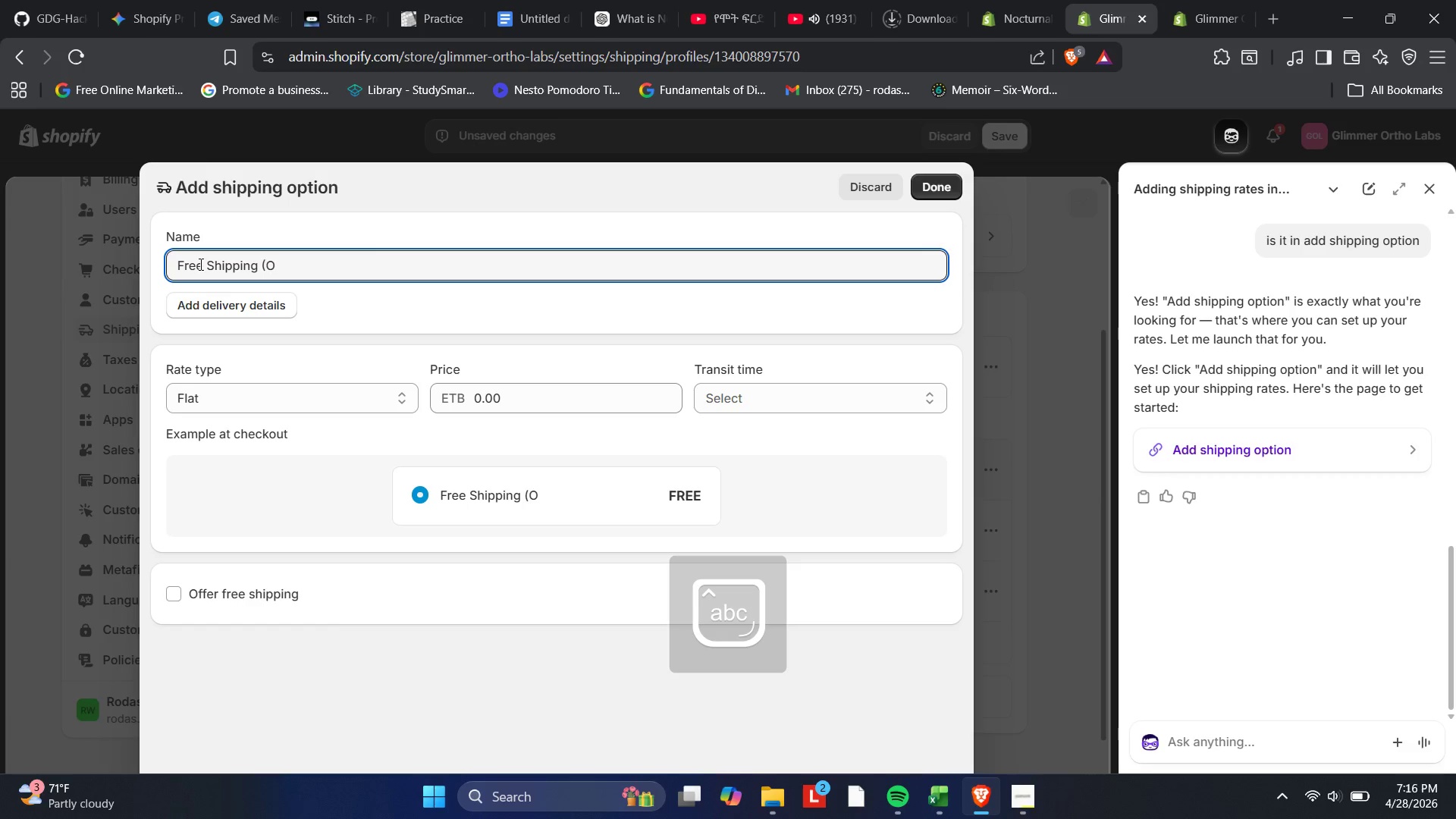 
type(rders over 7r5)
key(Backspace)
key(Backspace)
key(Backspace)
type(75)
 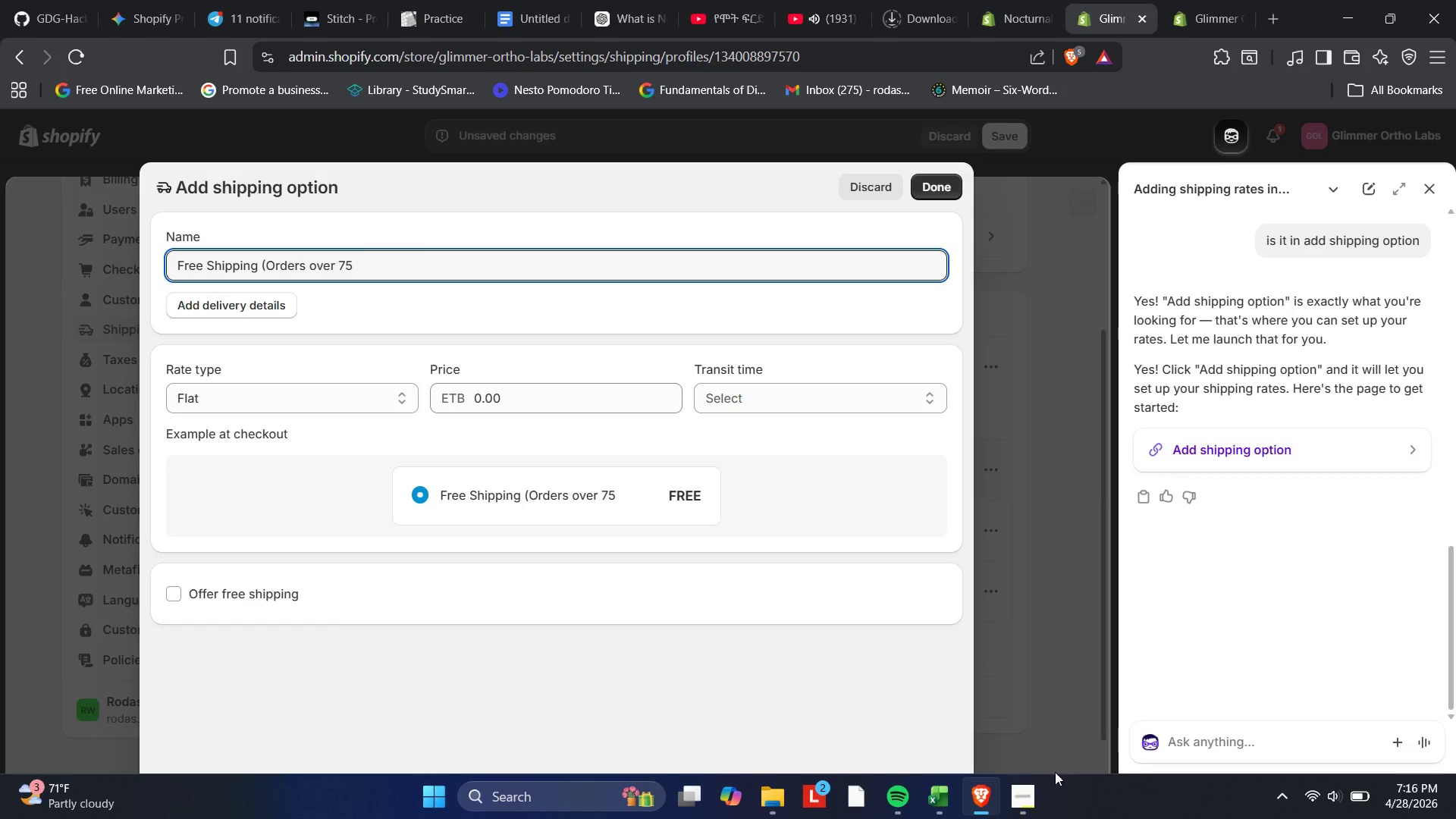 
left_click([1020, 798])